 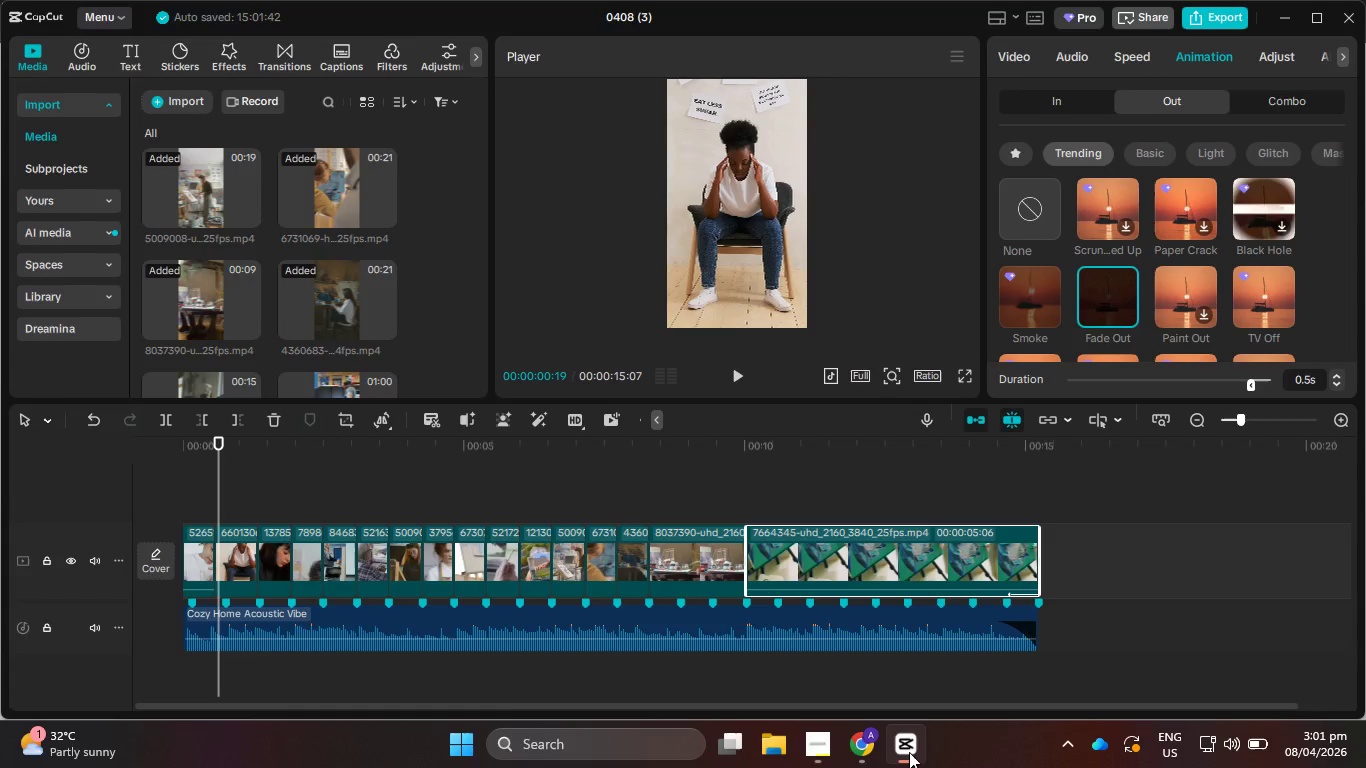 
left_click_drag(start_coordinate=[216, 449], to_coordinate=[154, 443])
 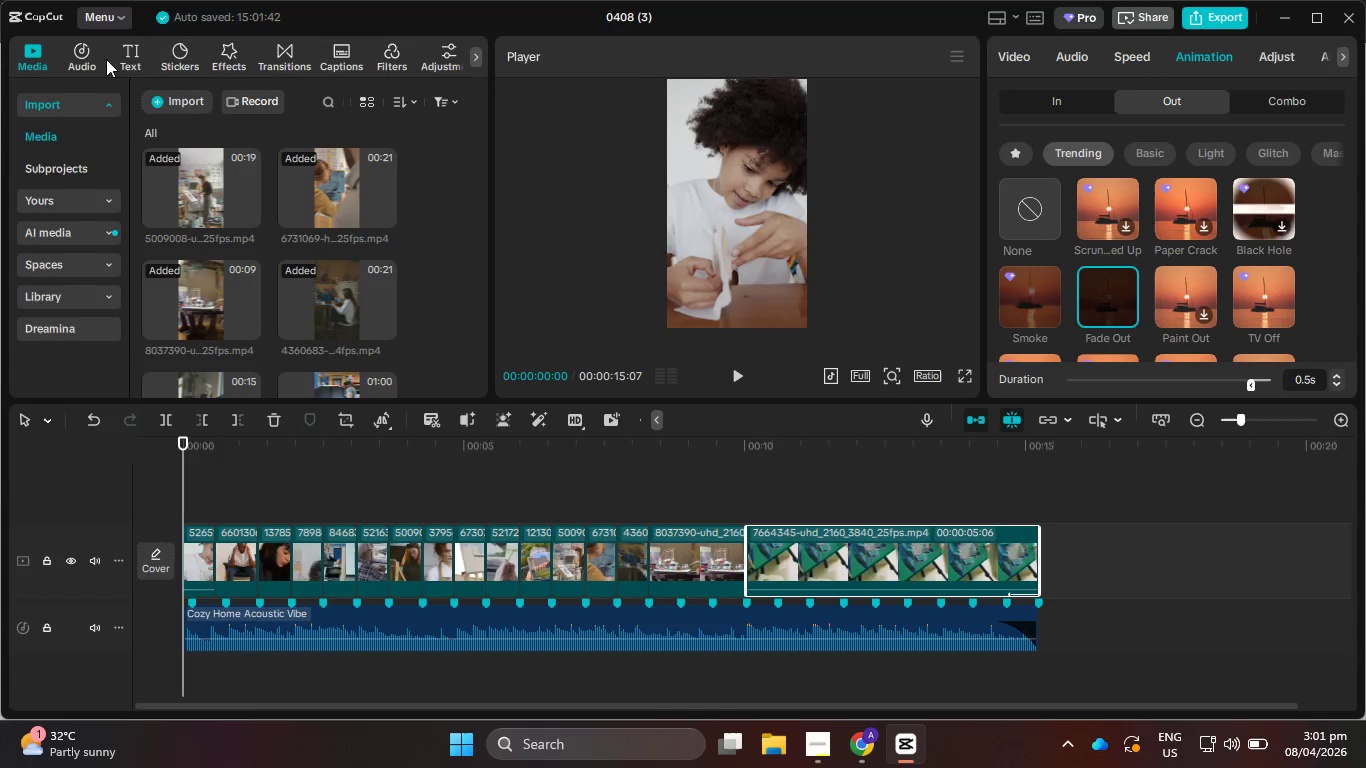 
left_click([139, 63])
 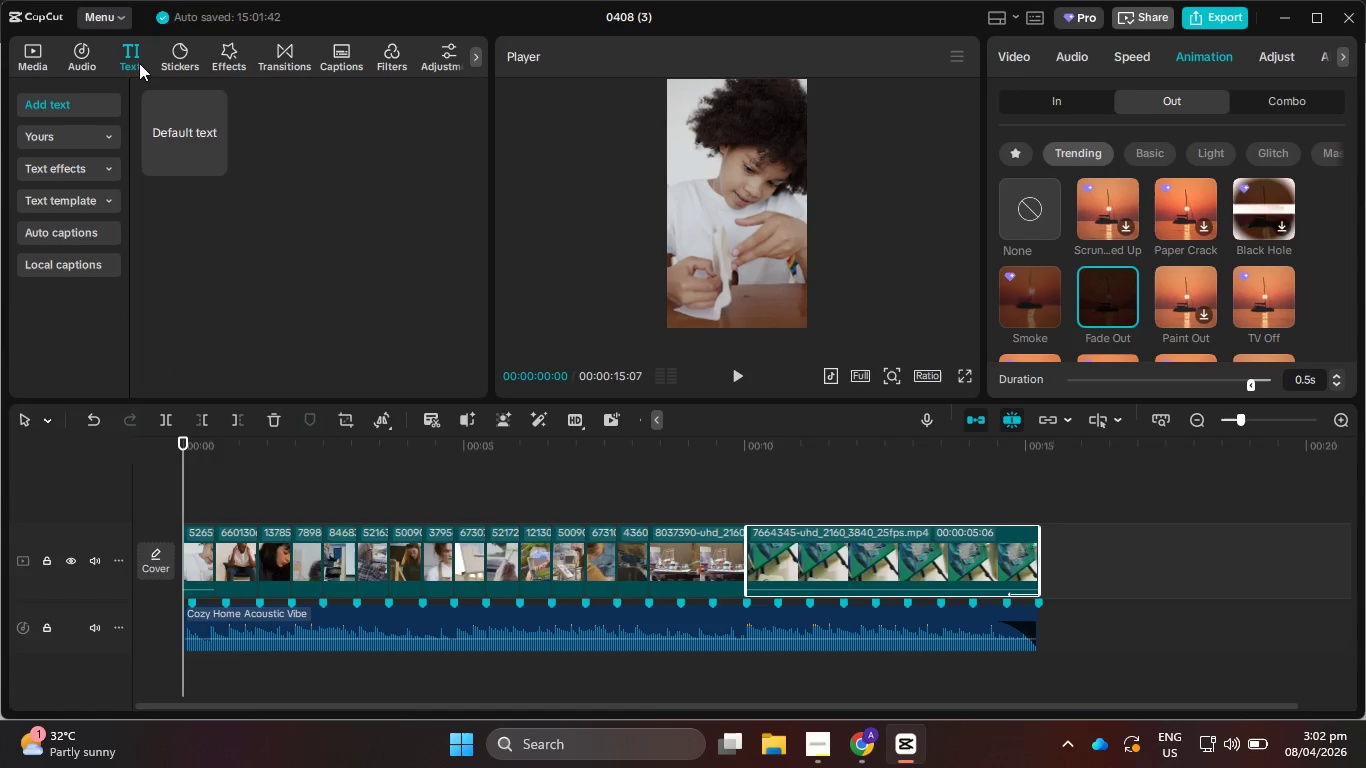 
left_click([183, 120])
 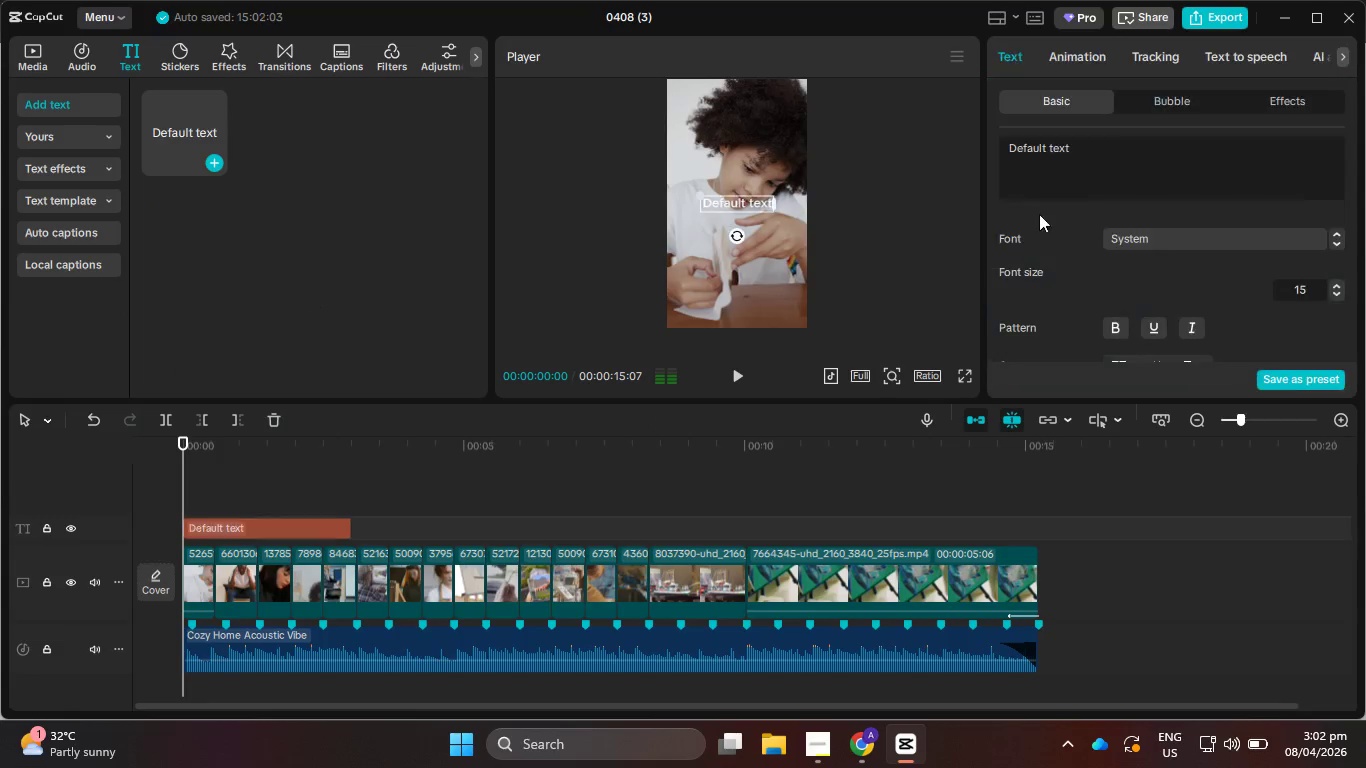 
left_click_drag(start_coordinate=[744, 201], to_coordinate=[744, 130])
 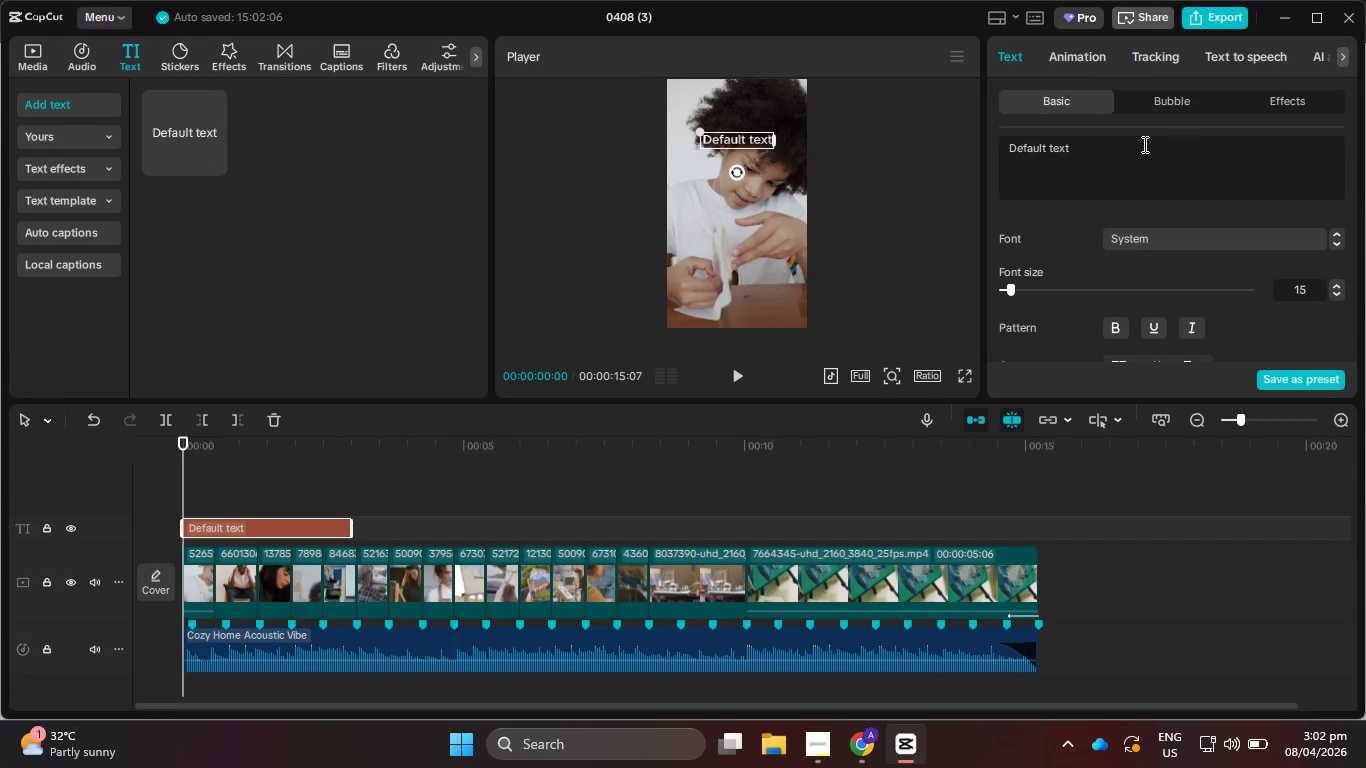 
left_click_drag(start_coordinate=[1142, 144], to_coordinate=[983, 137])
 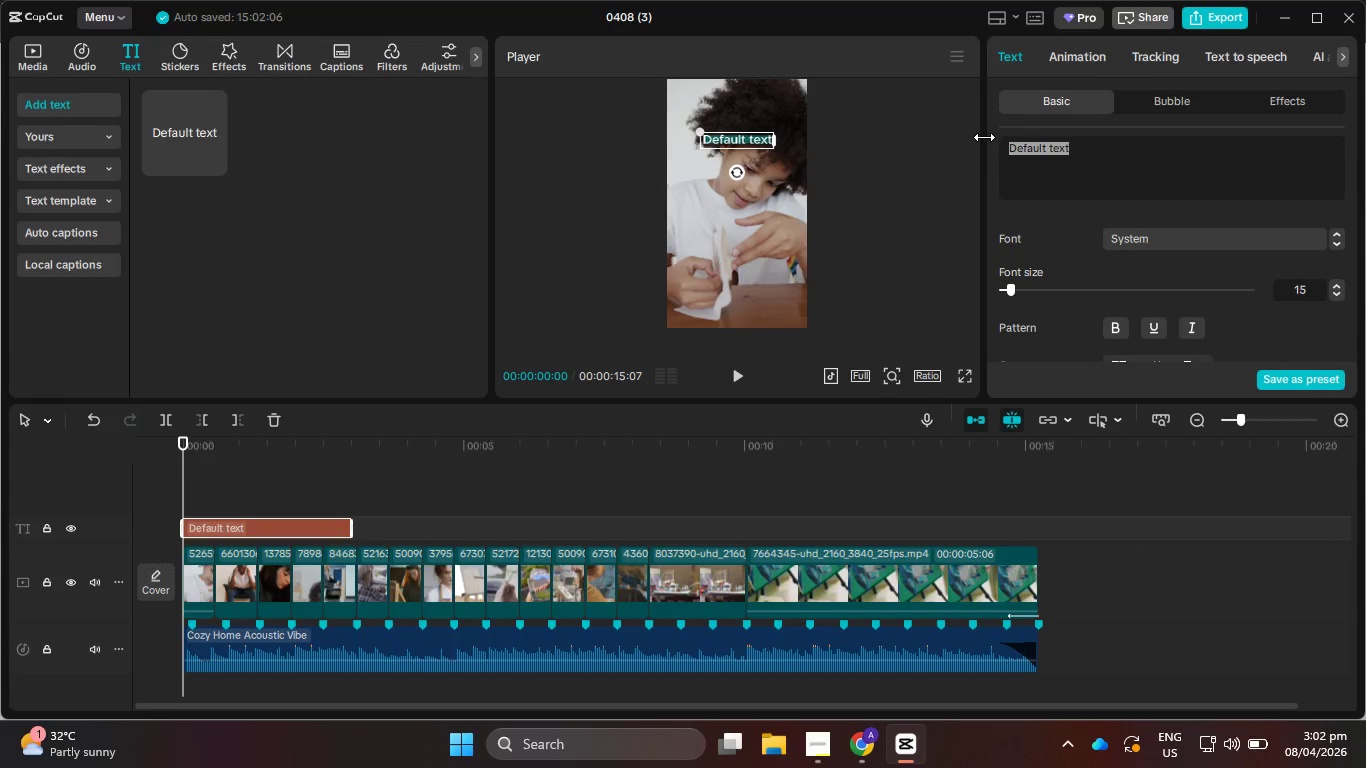 
key(Control+V)
 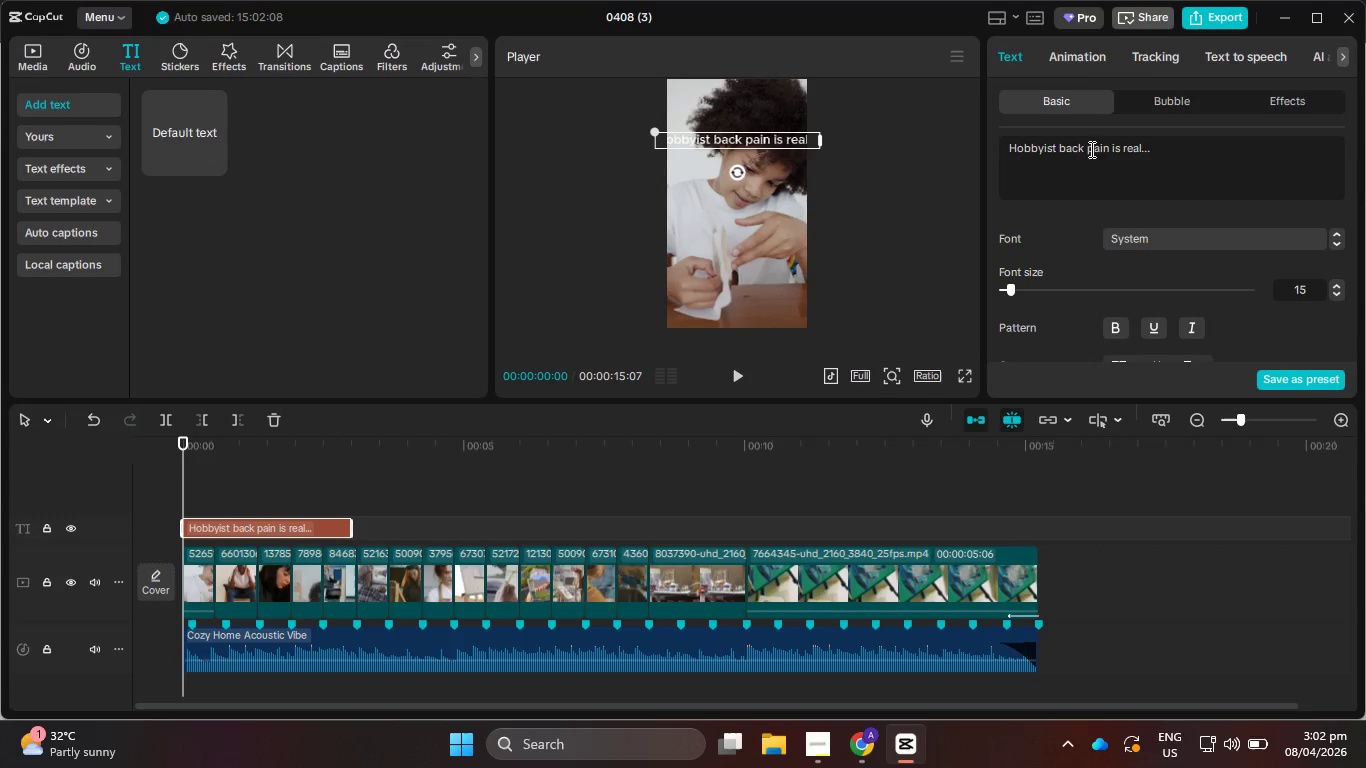 
left_click([1063, 147])
 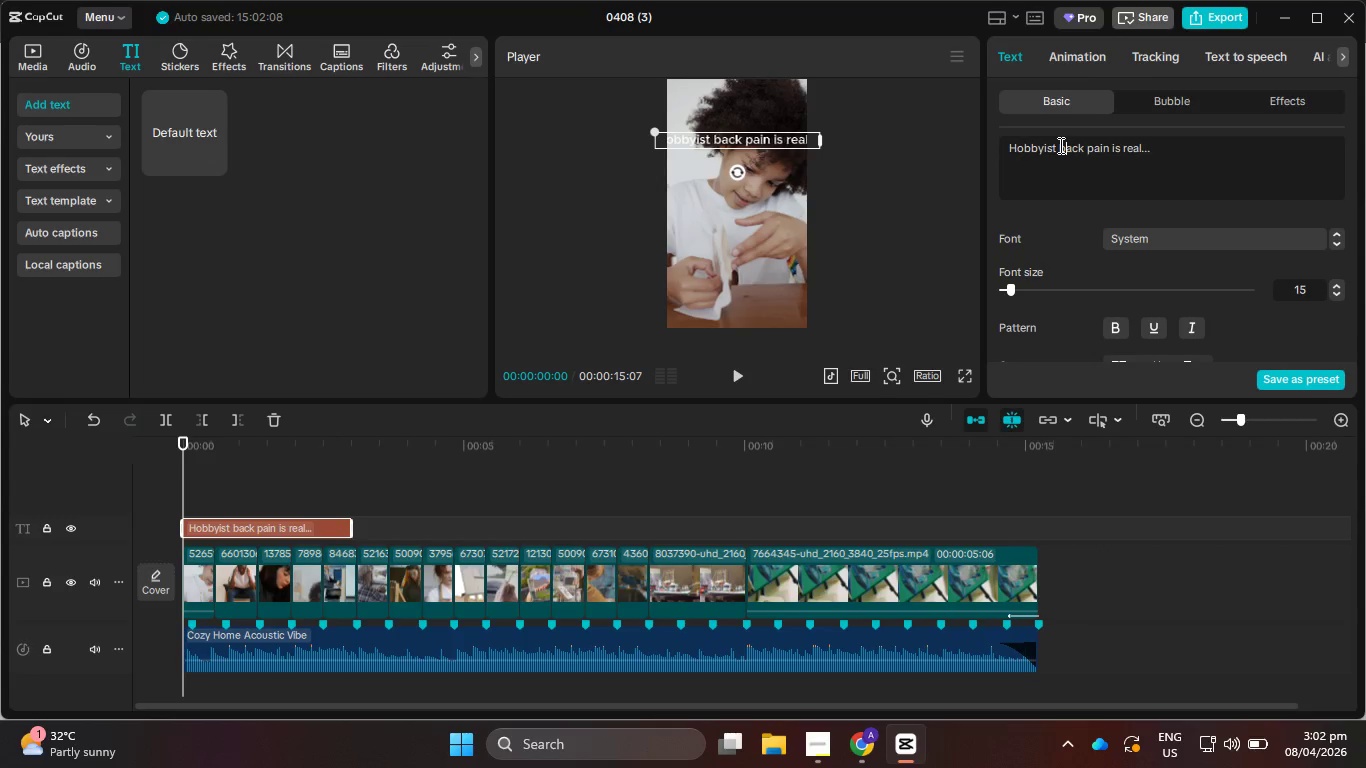 
left_click([1059, 145])
 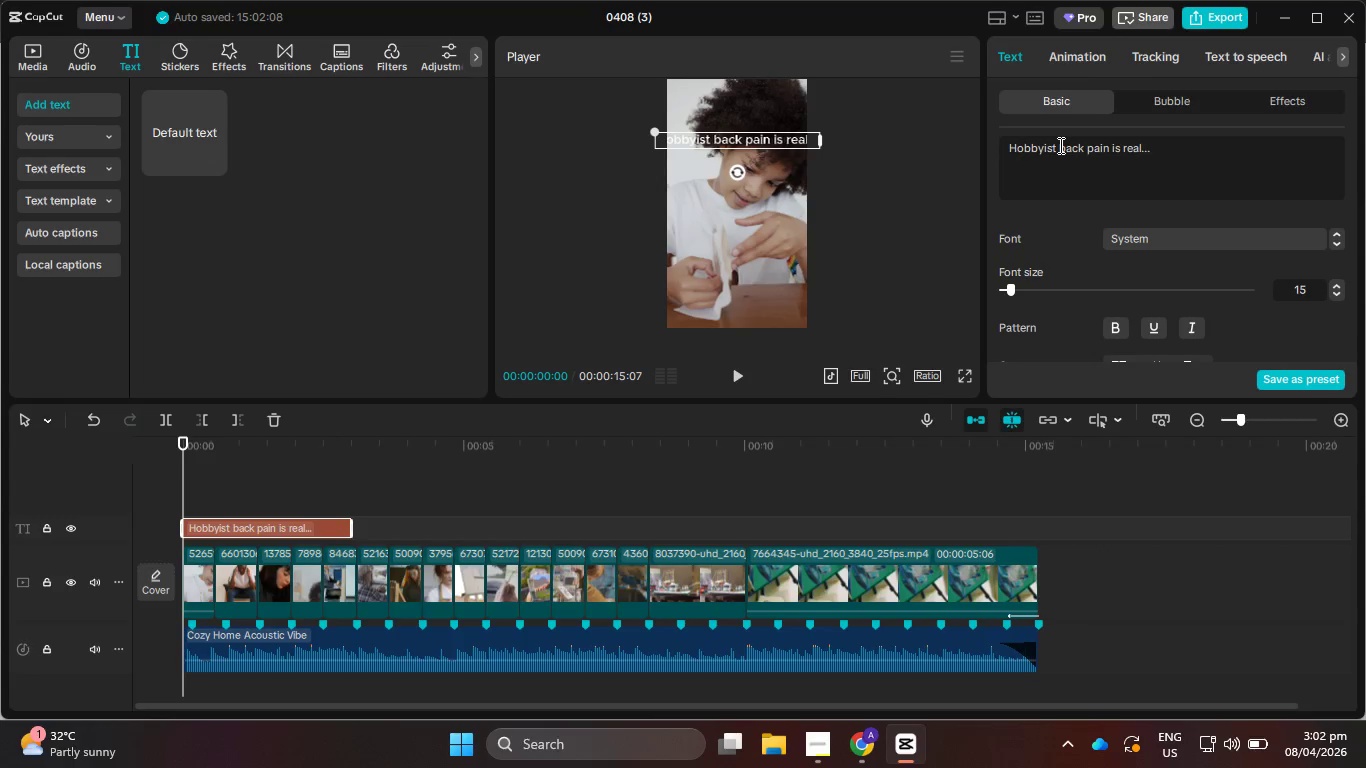 
key(Enter)
 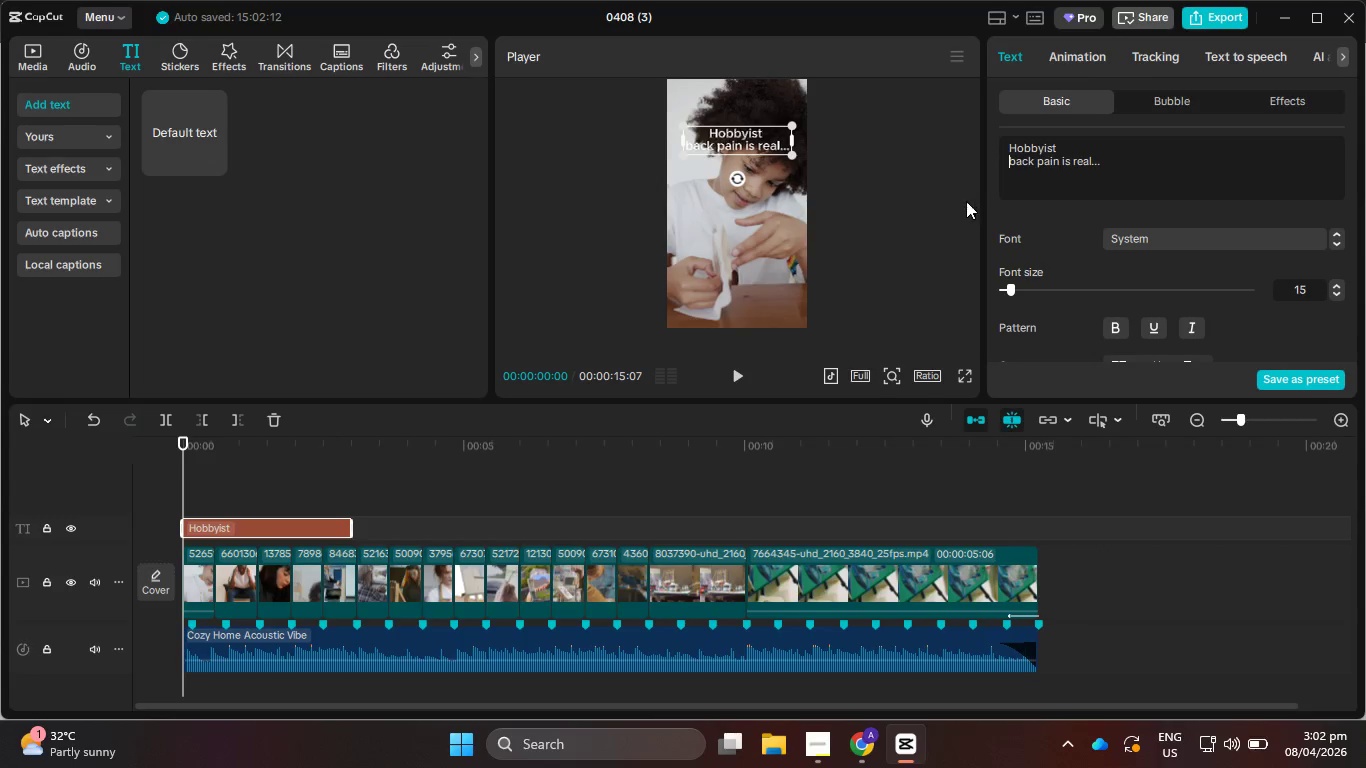 
scroll: coordinate [1114, 295], scroll_direction: down, amount: 5.0
 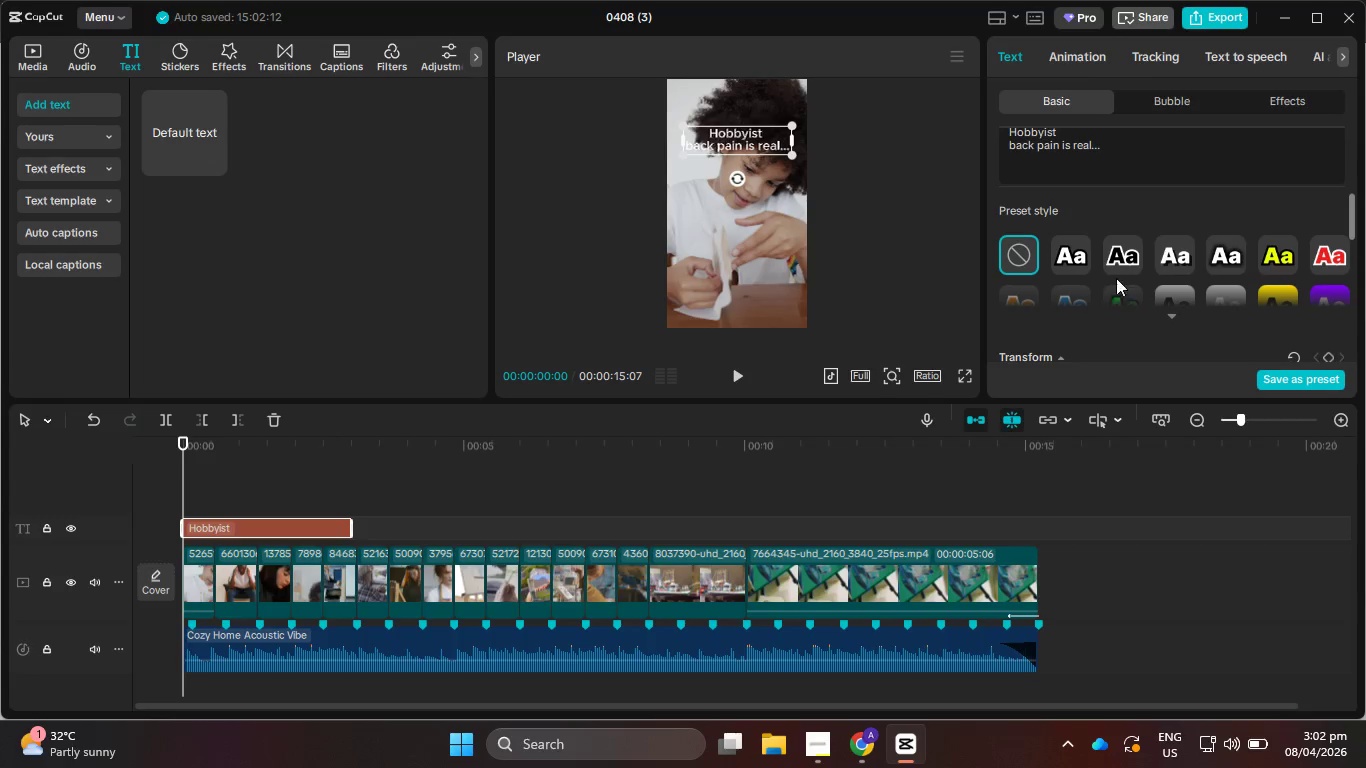 
left_click([1128, 250])
 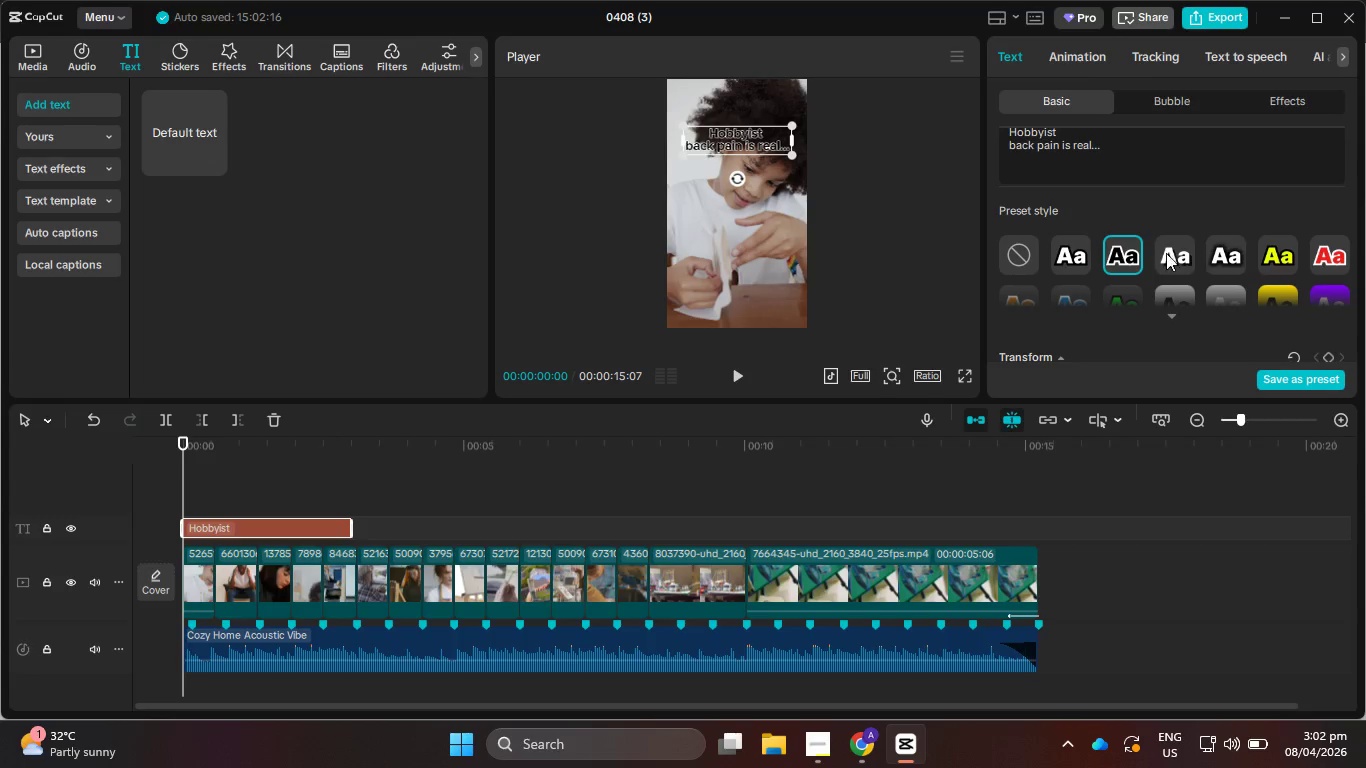 
left_click([1170, 253])
 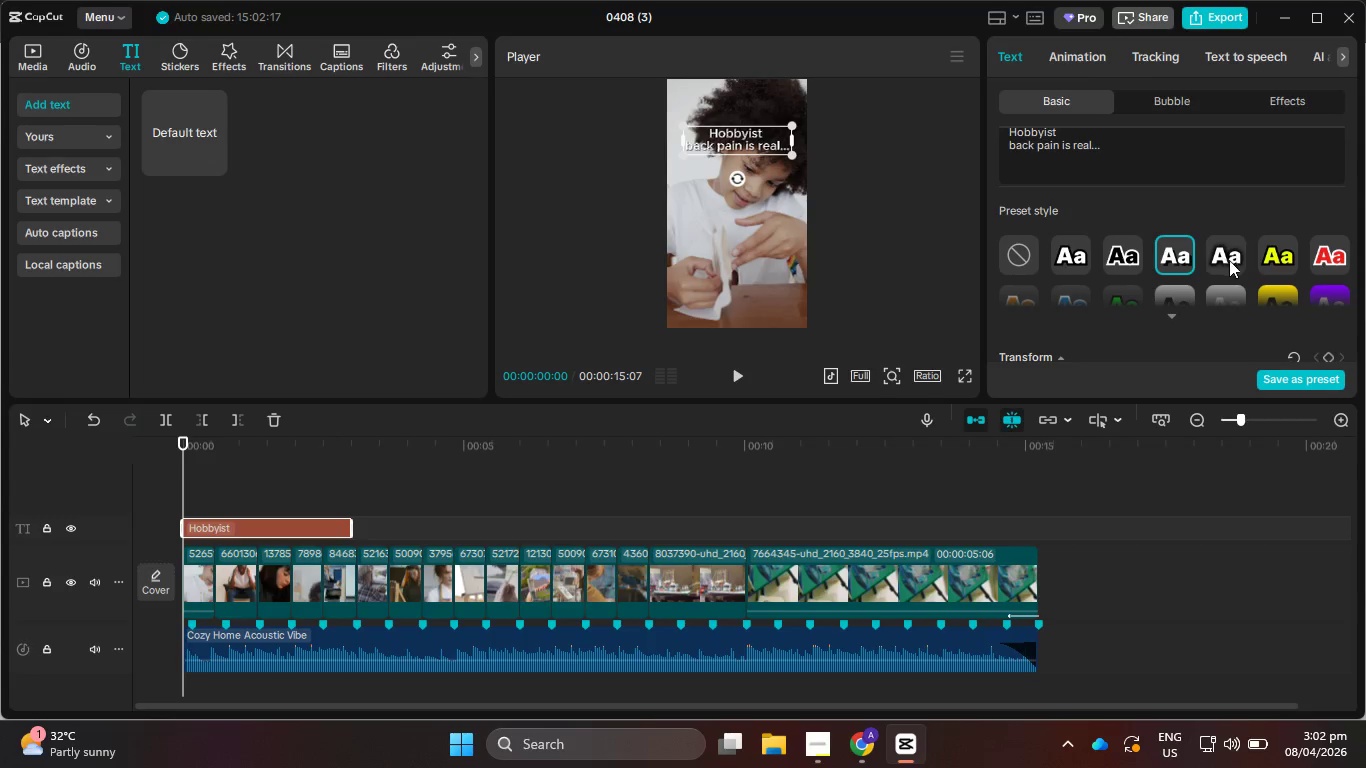 
left_click([1272, 256])
 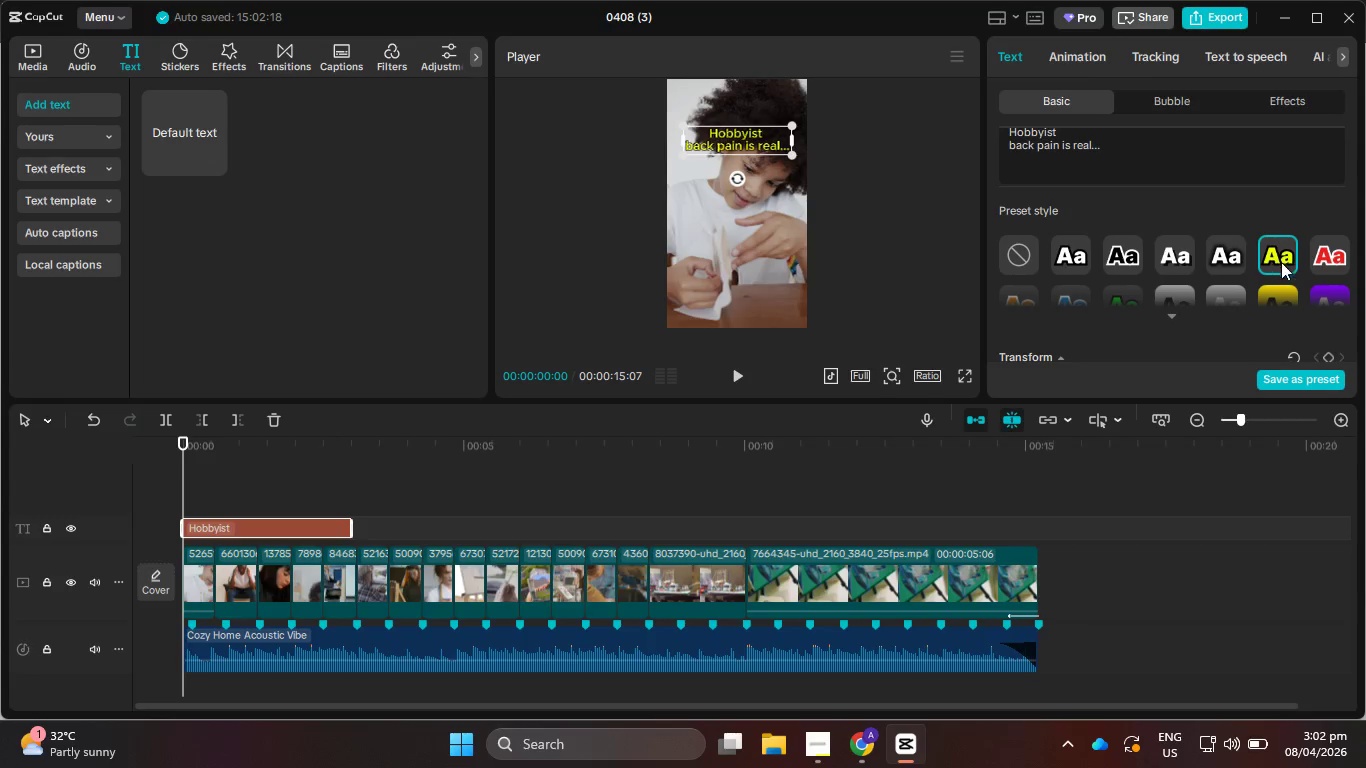 
left_click([1331, 262])
 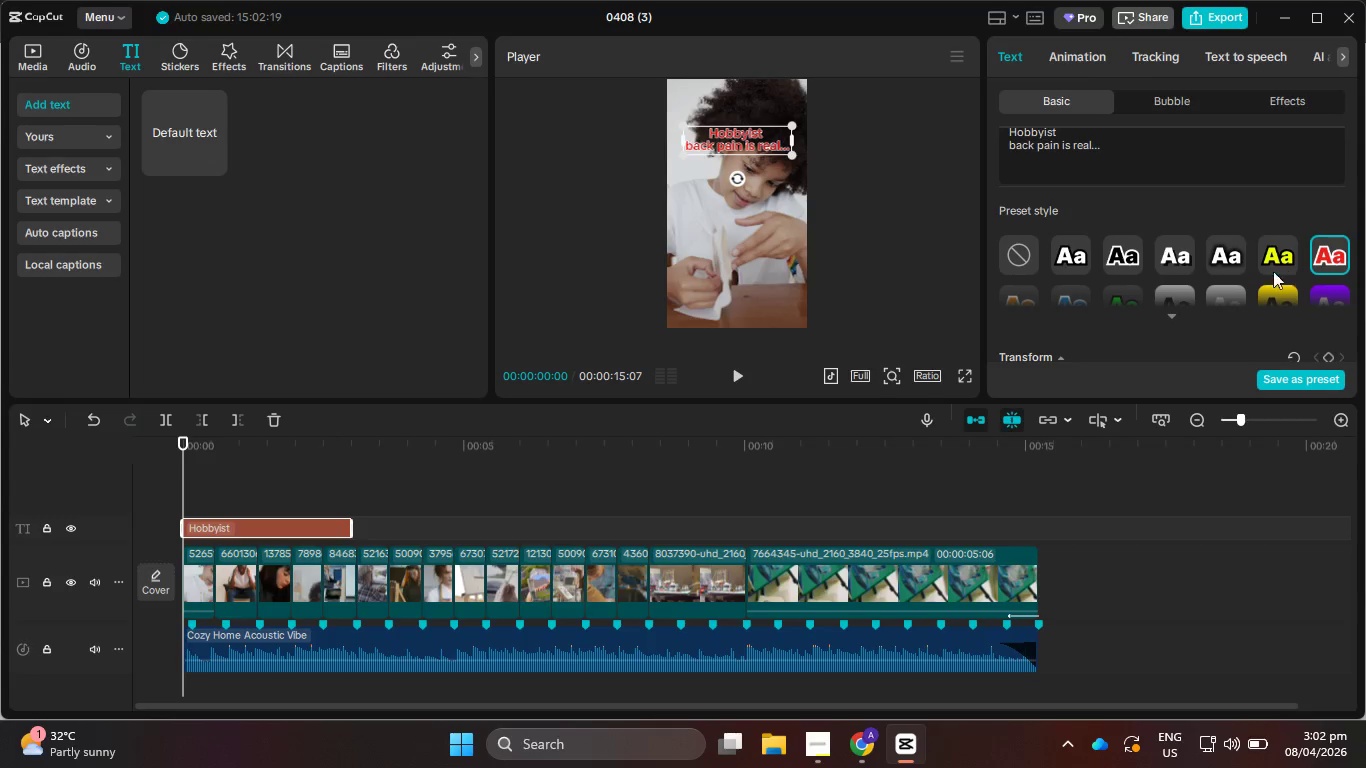 
scroll: coordinate [1202, 227], scroll_direction: down, amount: 1.0
 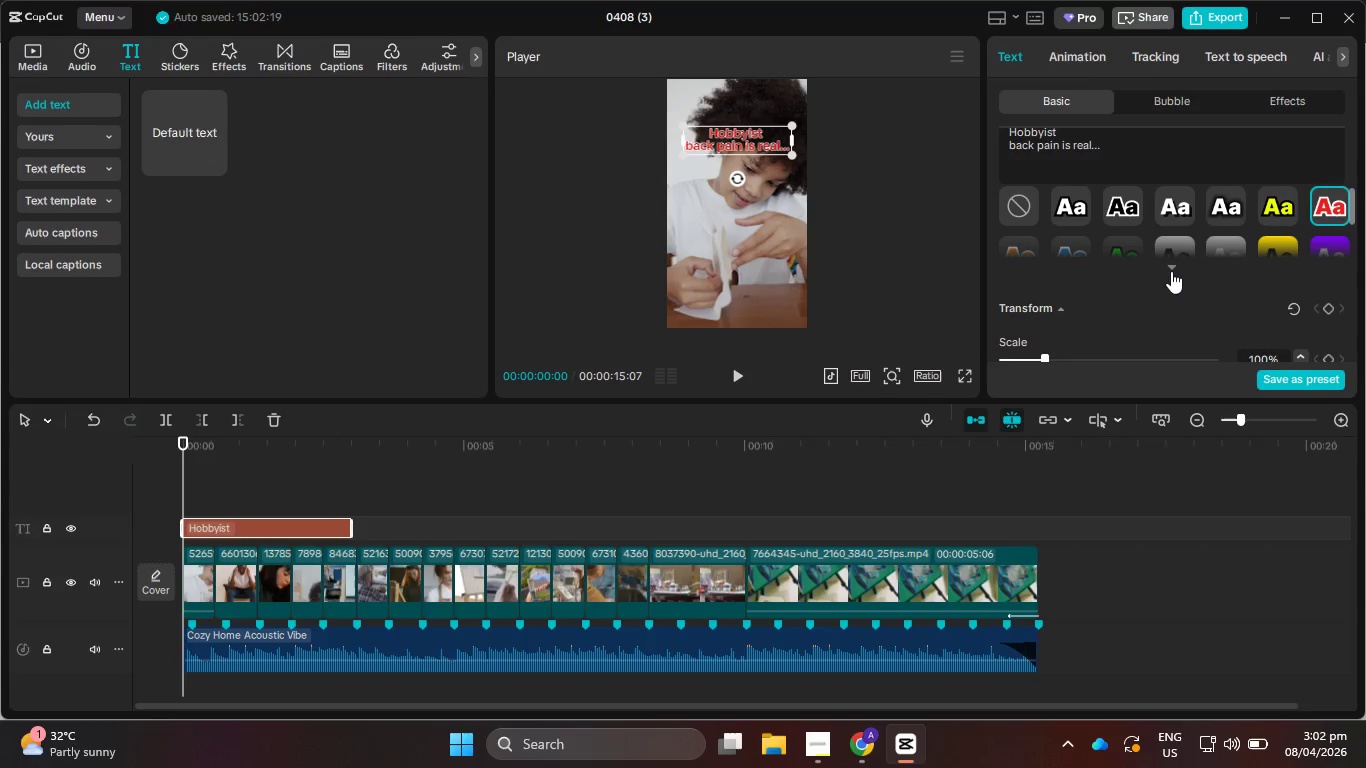 
left_click([1168, 273])
 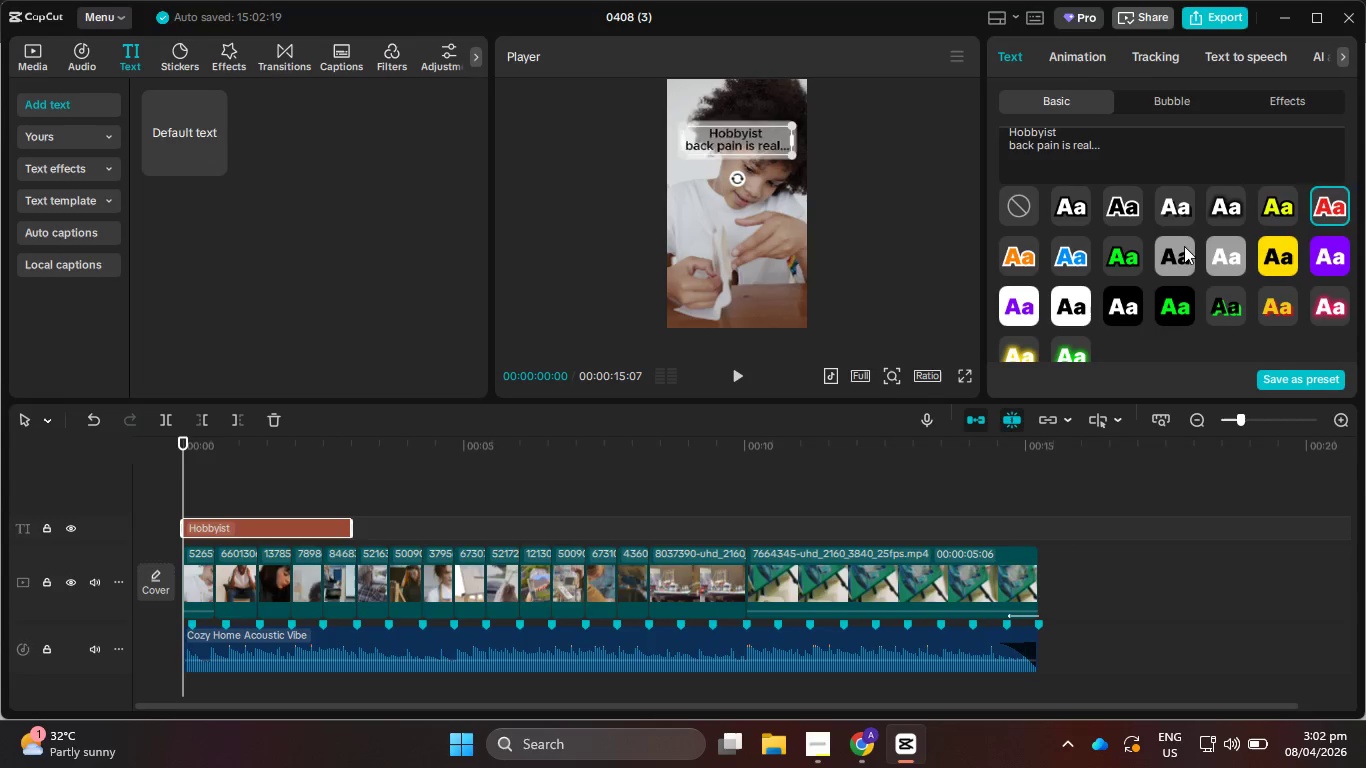 
double_click([1216, 257])
 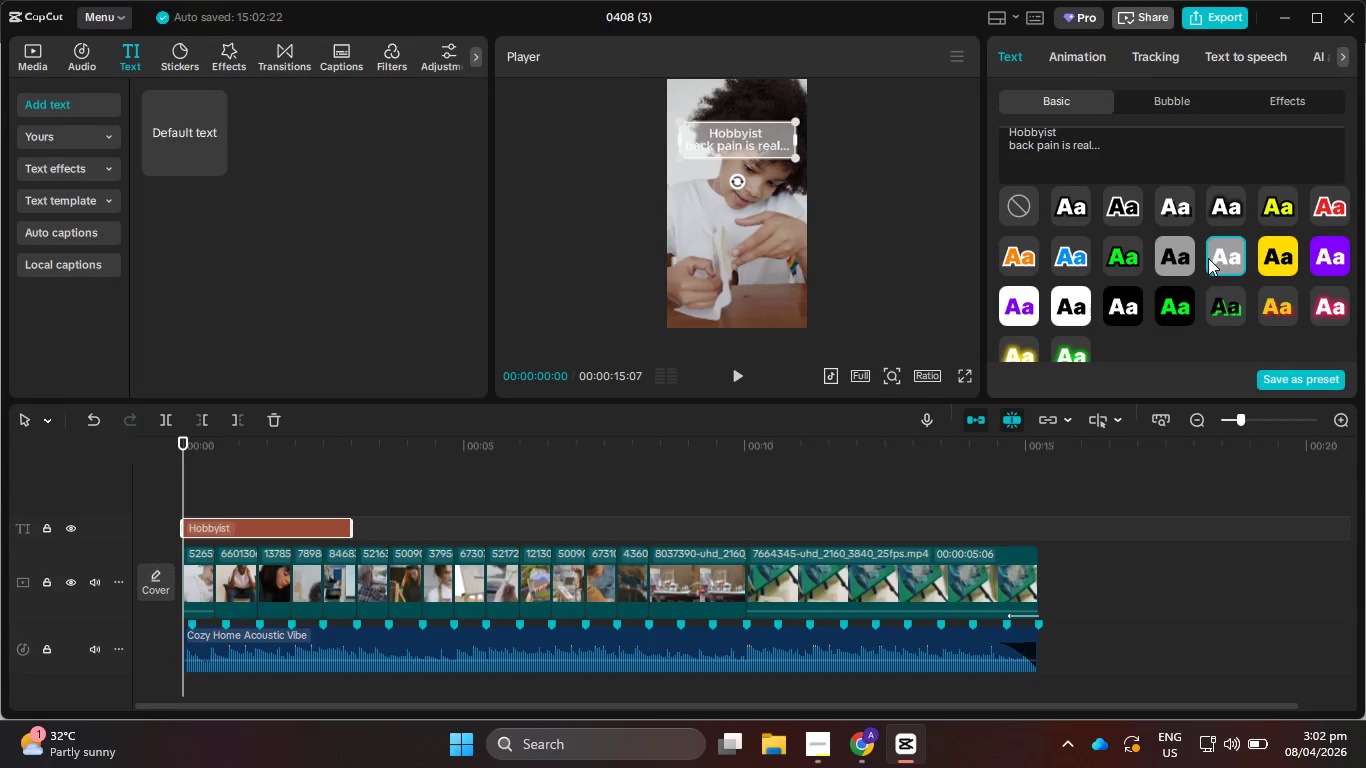 
left_click([1175, 258])
 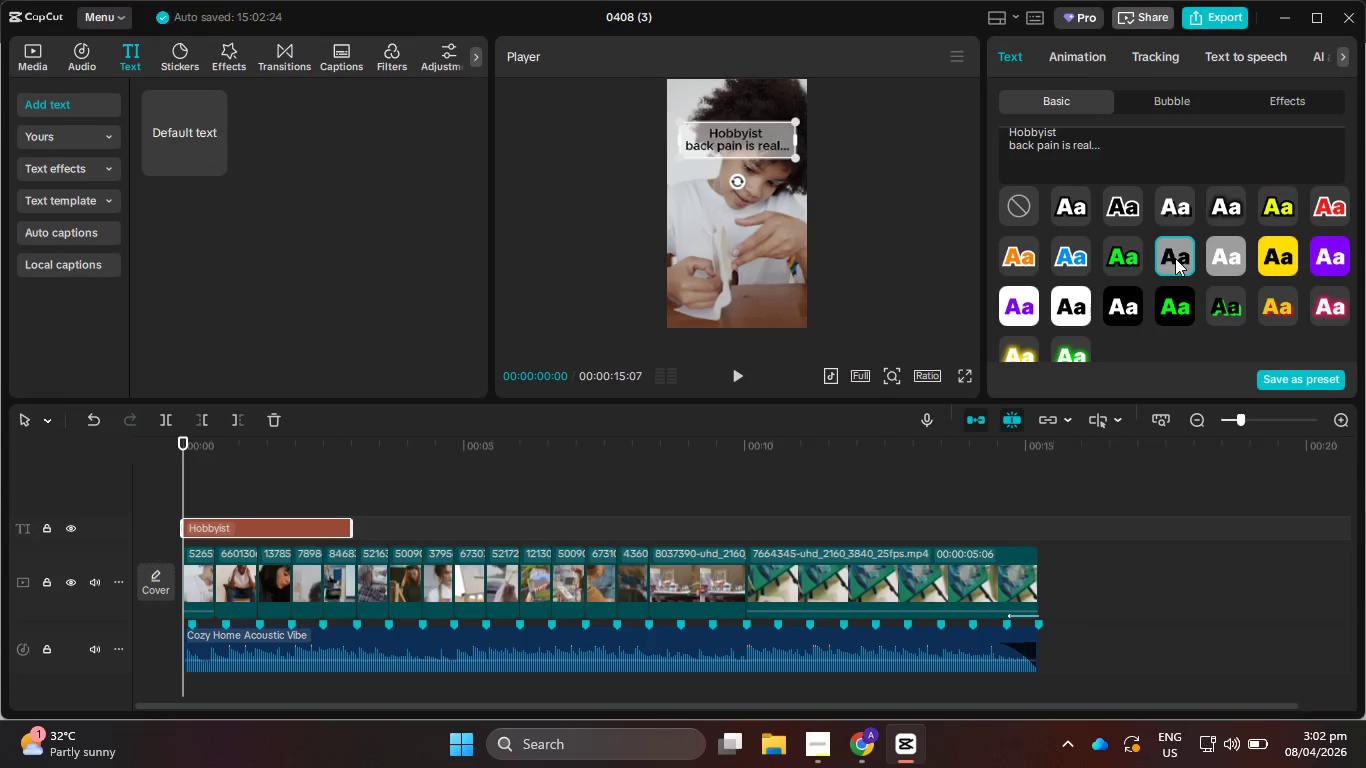 
left_click([1073, 240])
 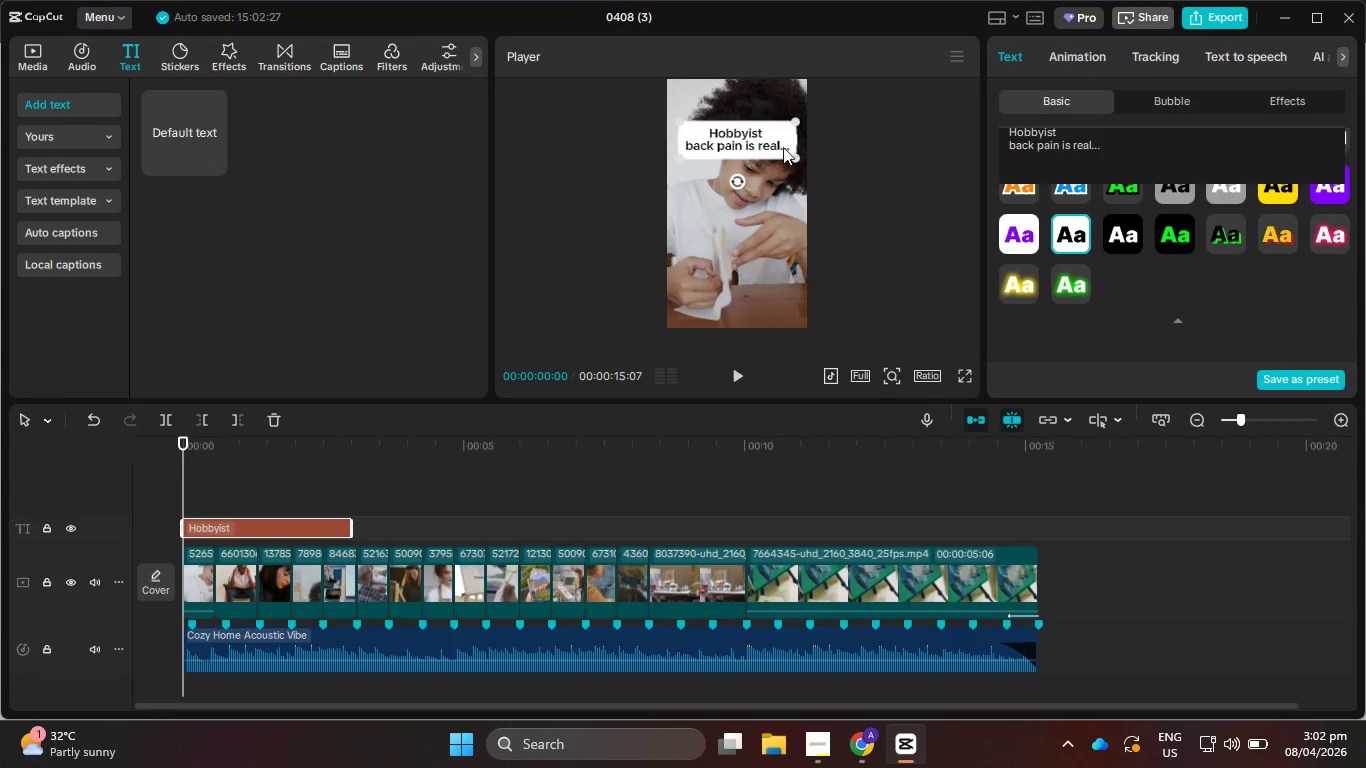 
scroll: coordinate [1103, 285], scroll_direction: down, amount: 1.0
 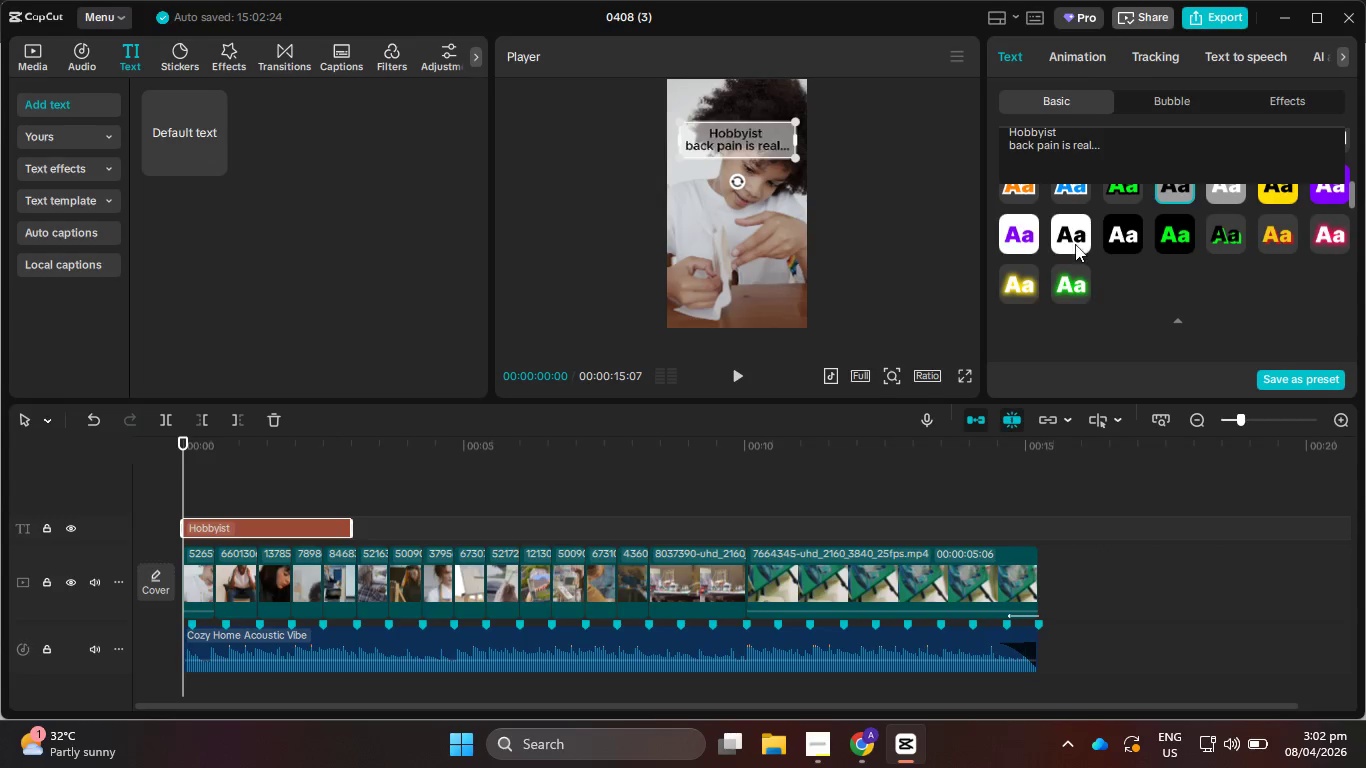 
left_click_drag(start_coordinate=[791, 152], to_coordinate=[753, 138])
 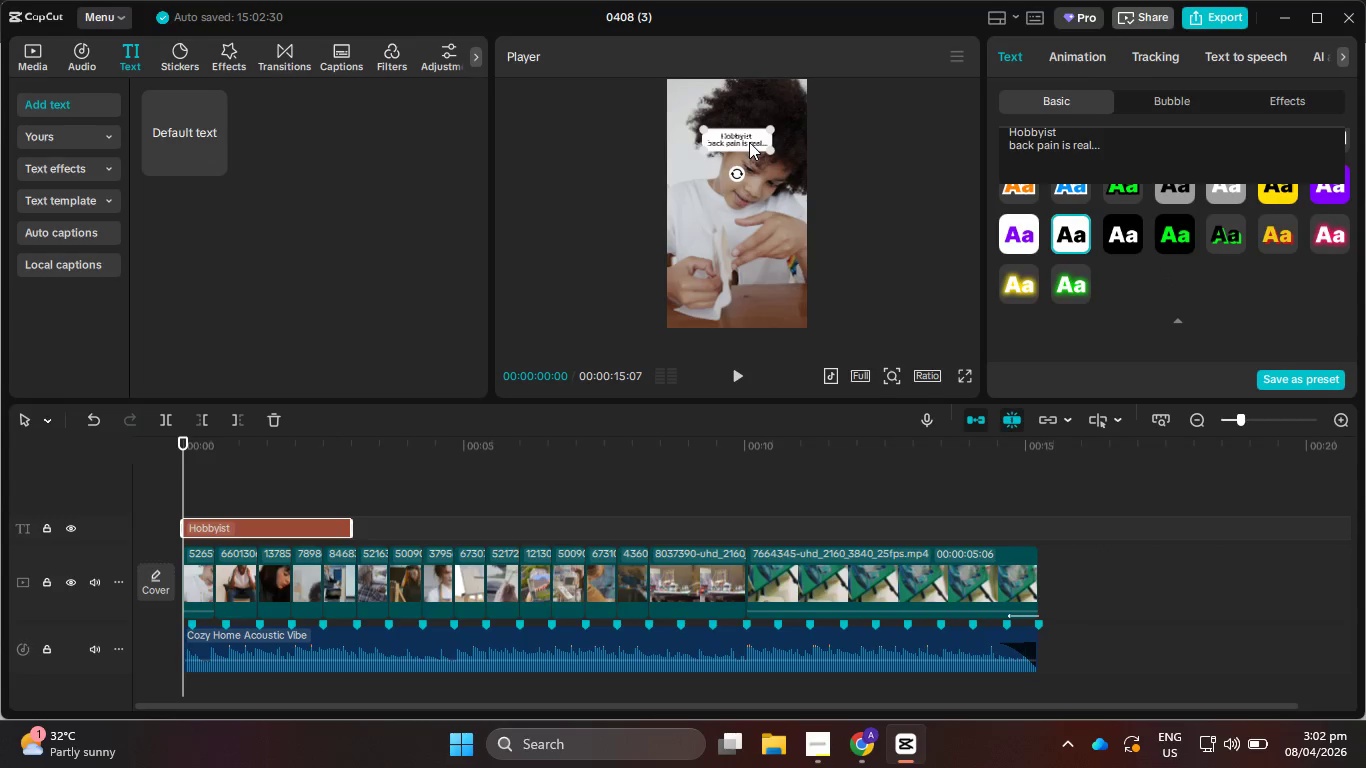 
left_click_drag(start_coordinate=[749, 142], to_coordinate=[747, 127])
 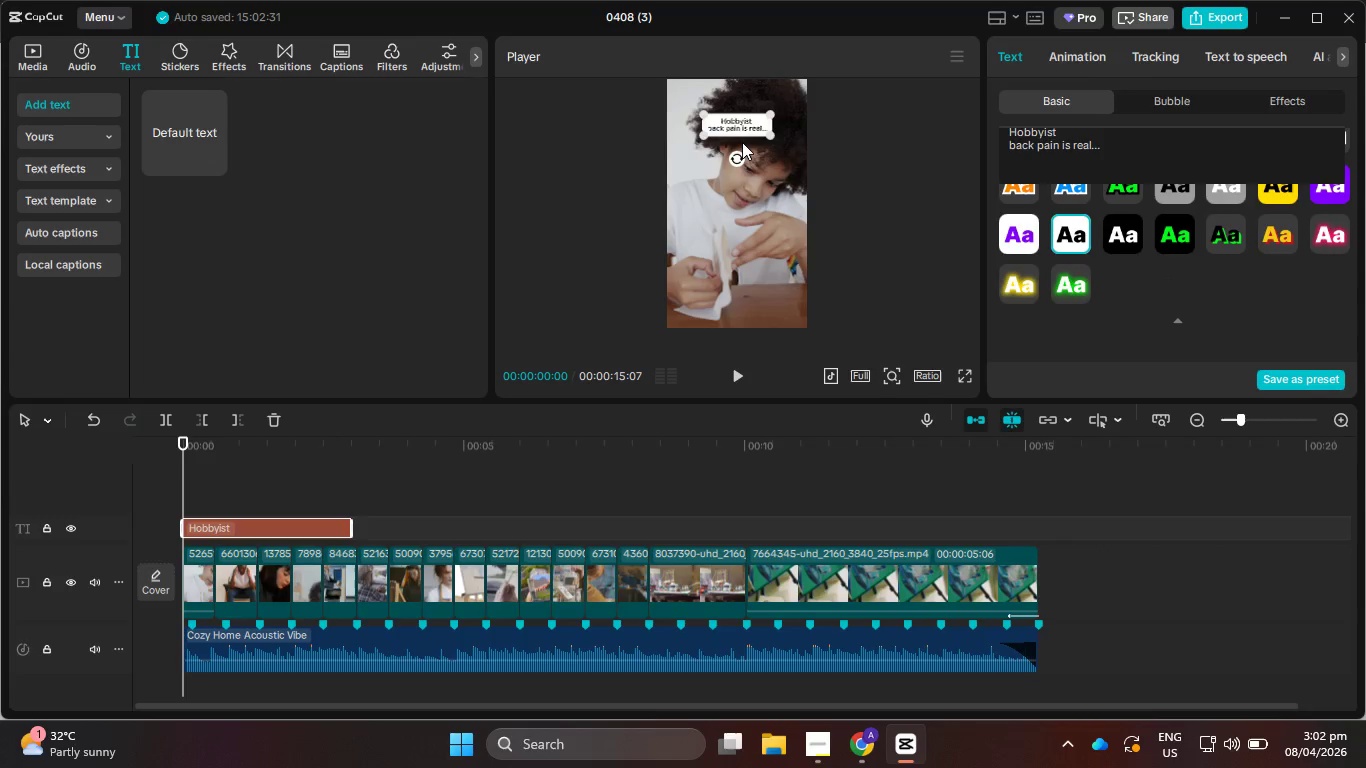 
left_click_drag(start_coordinate=[742, 142], to_coordinate=[740, 128])
 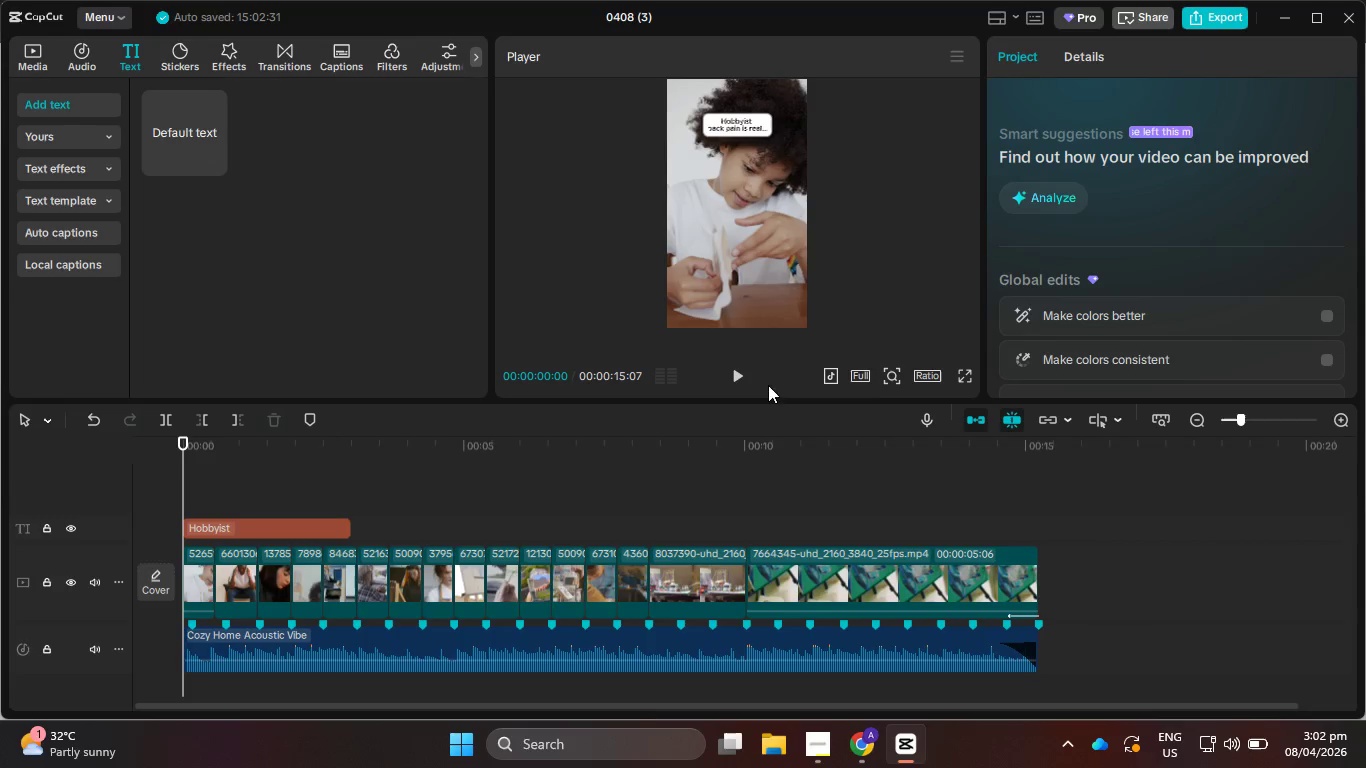 
left_click([732, 374])
 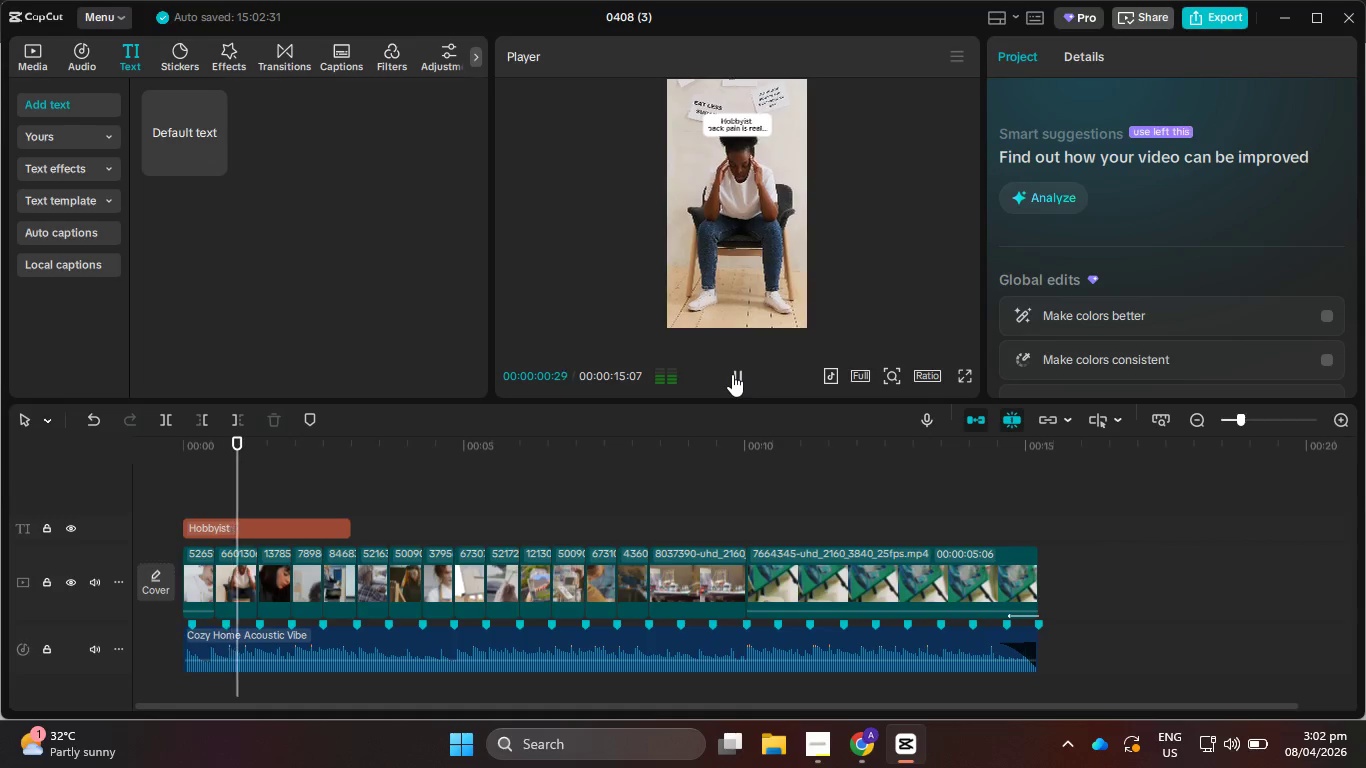 
left_click([732, 374])
 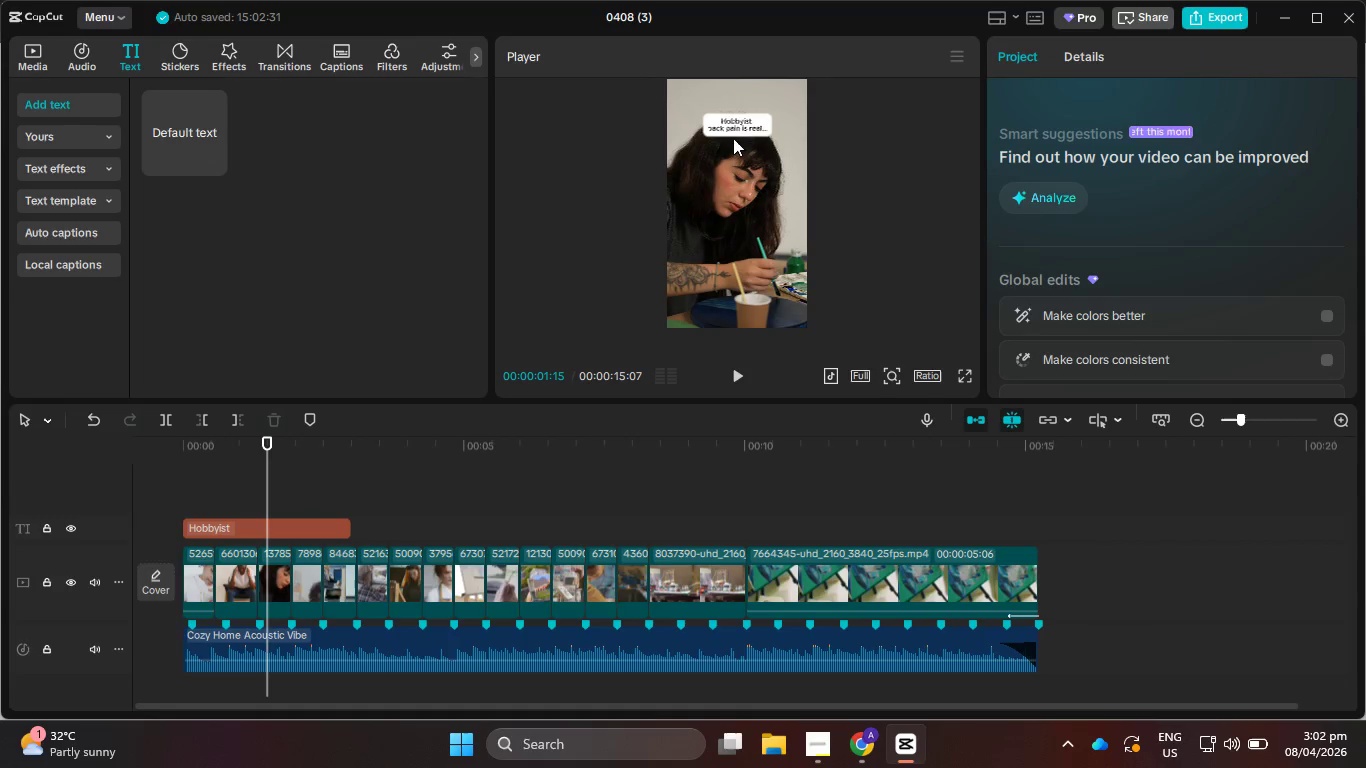 
left_click_drag(start_coordinate=[742, 121], to_coordinate=[741, 114])
 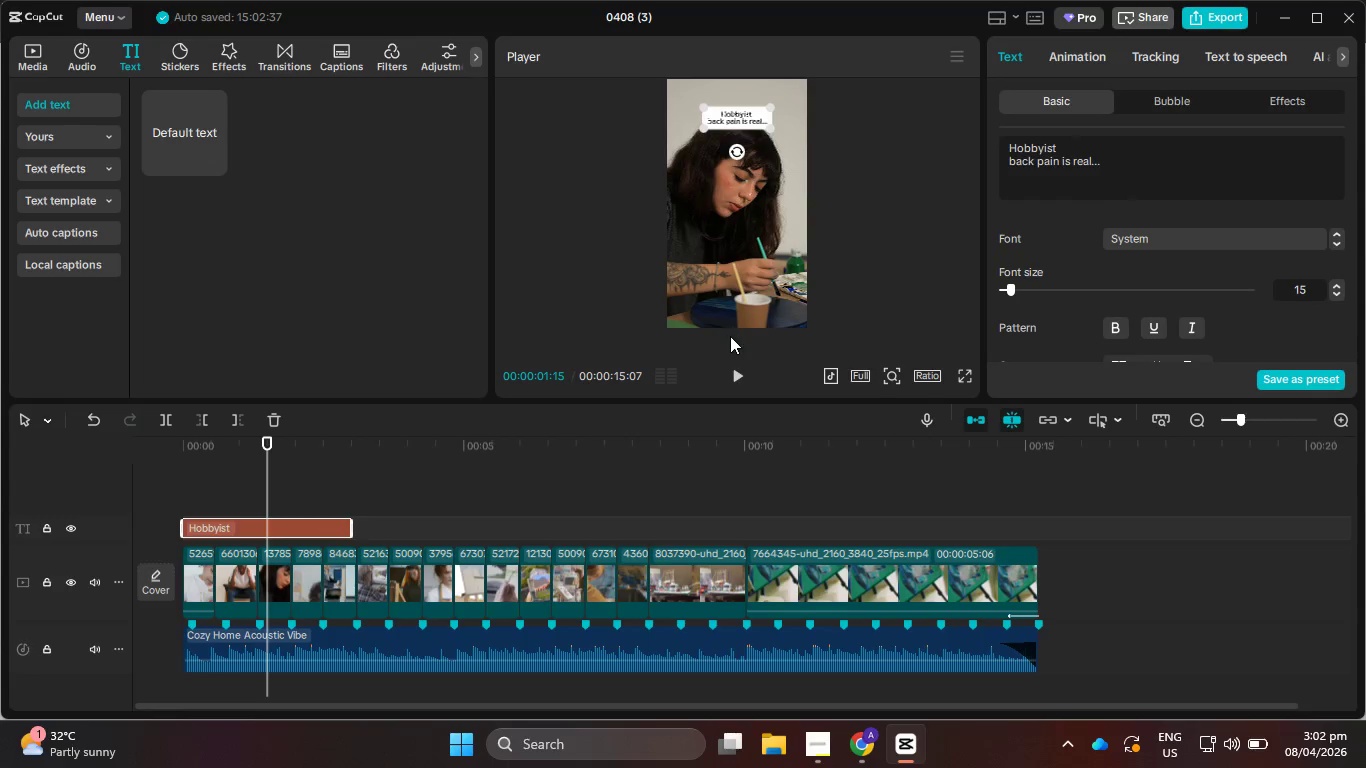 
left_click([729, 371])
 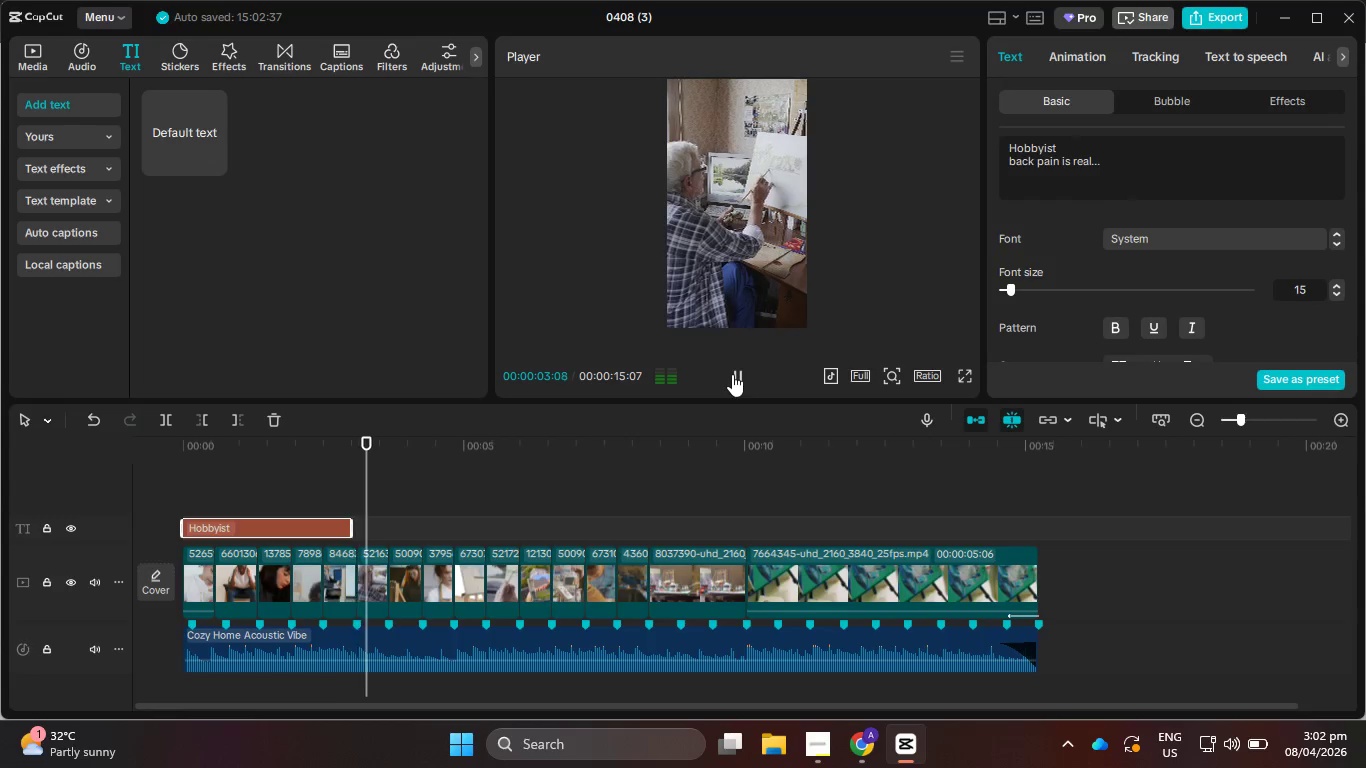 
left_click([732, 374])
 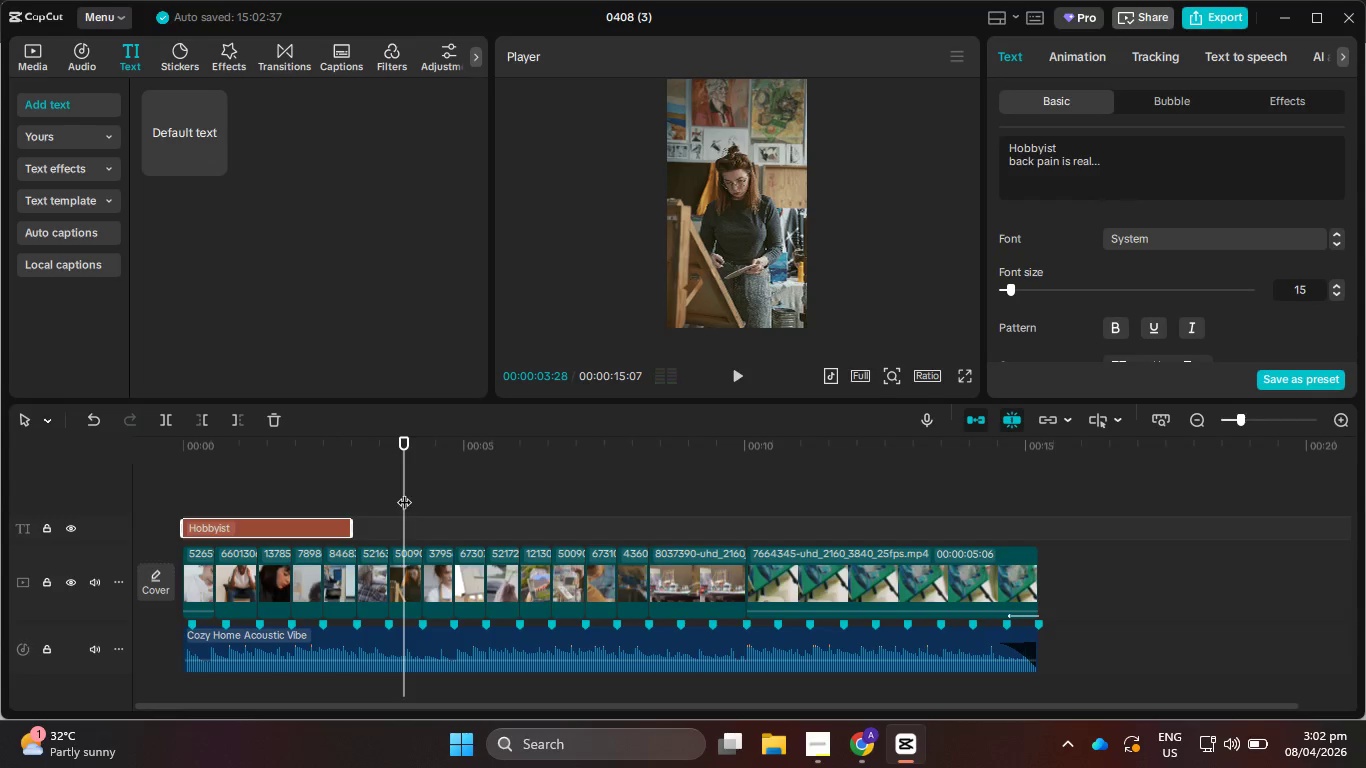 
left_click_drag(start_coordinate=[403, 490], to_coordinate=[351, 487])
 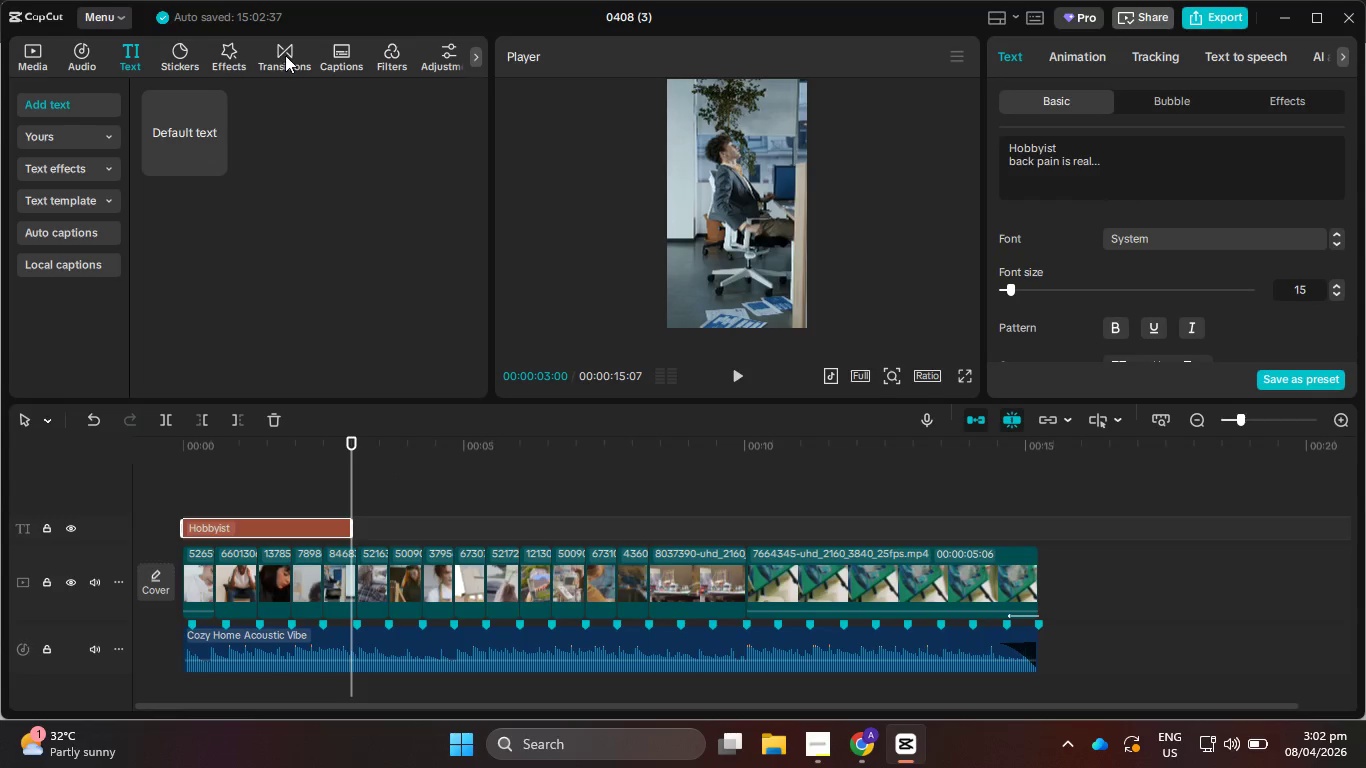 
mouse_move([307, 106])
 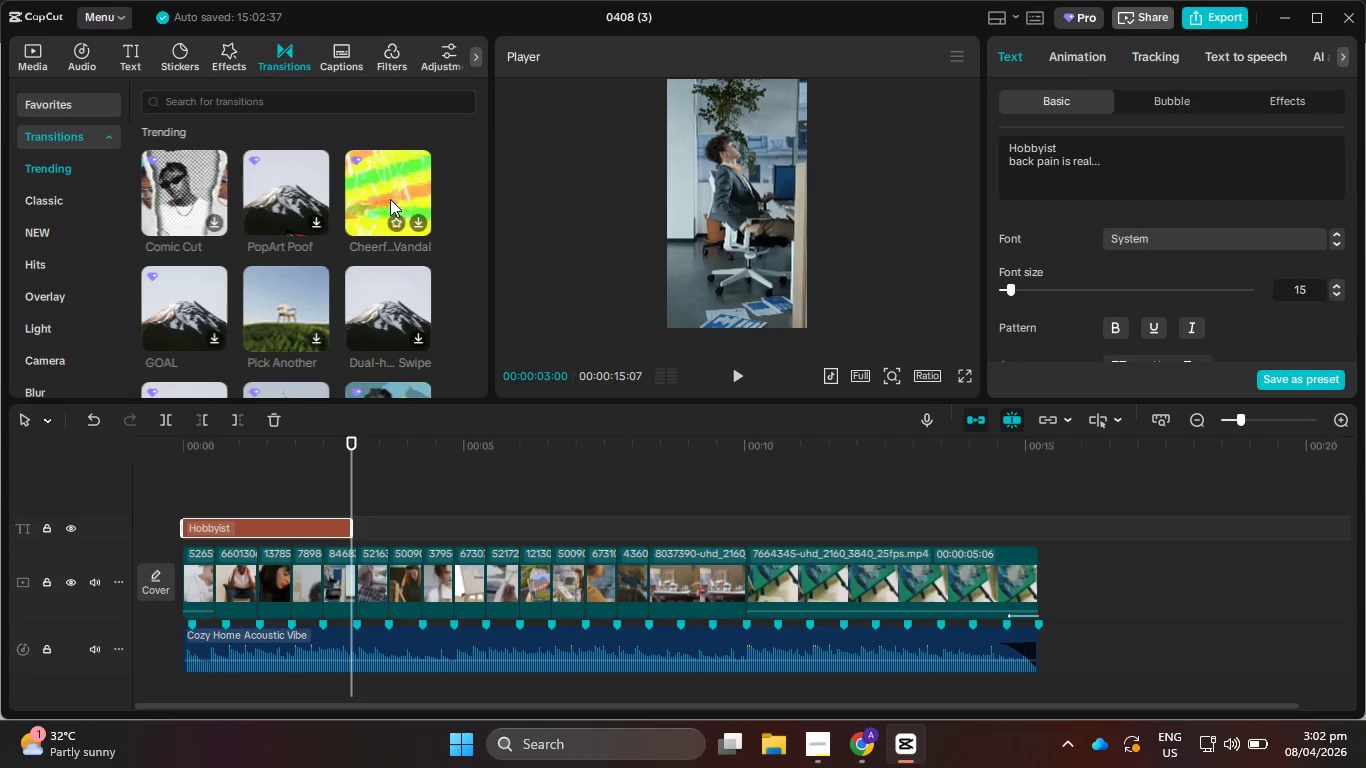 
scroll: coordinate [360, 325], scroll_direction: down, amount: 3.0
 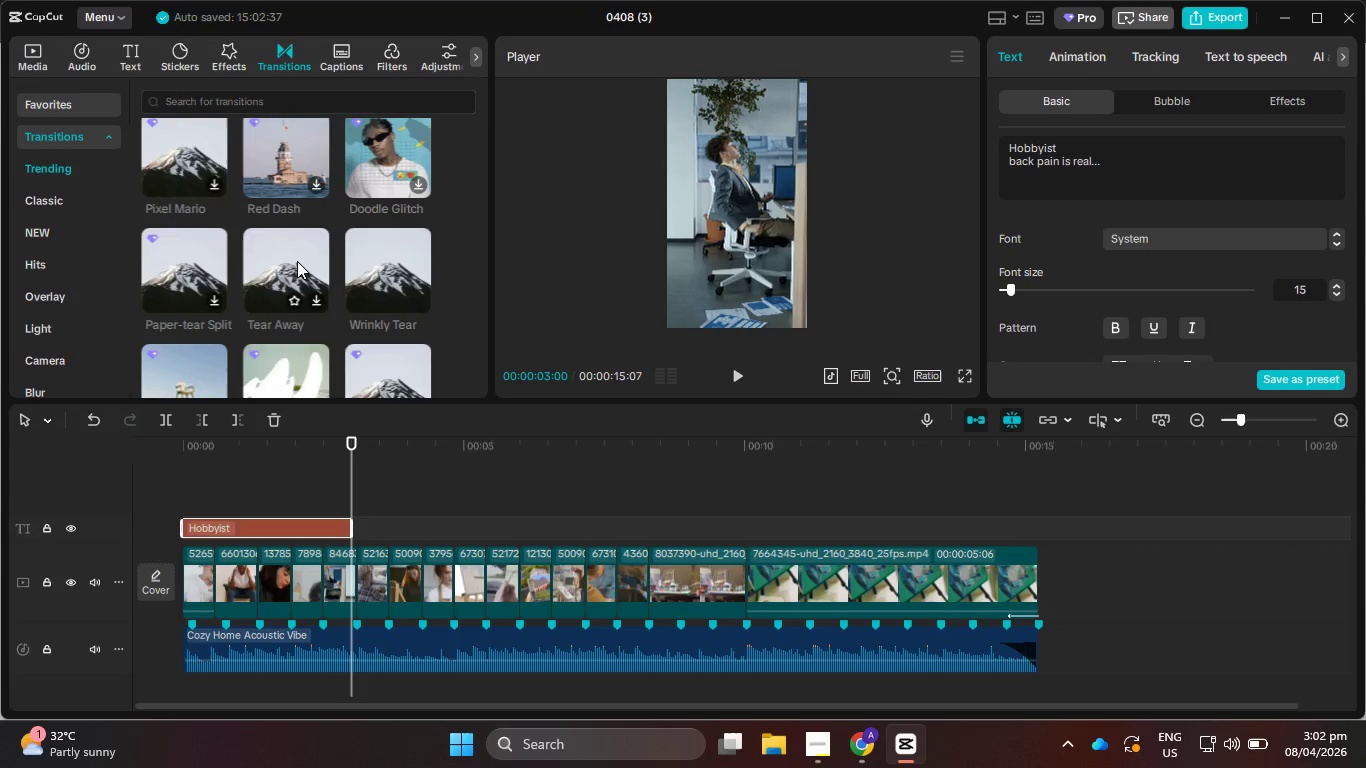 
left_click_drag(start_coordinate=[297, 261], to_coordinate=[347, 583])
 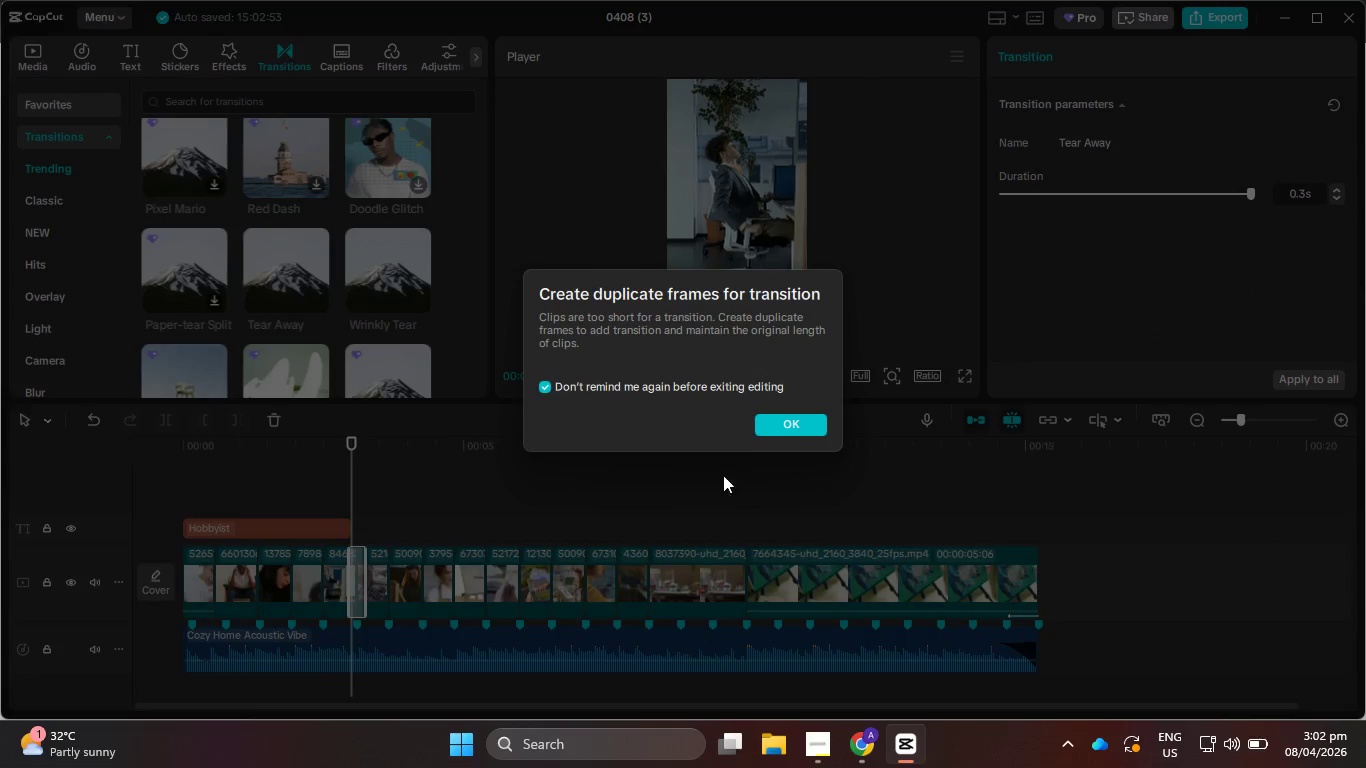 
left_click([774, 415])
 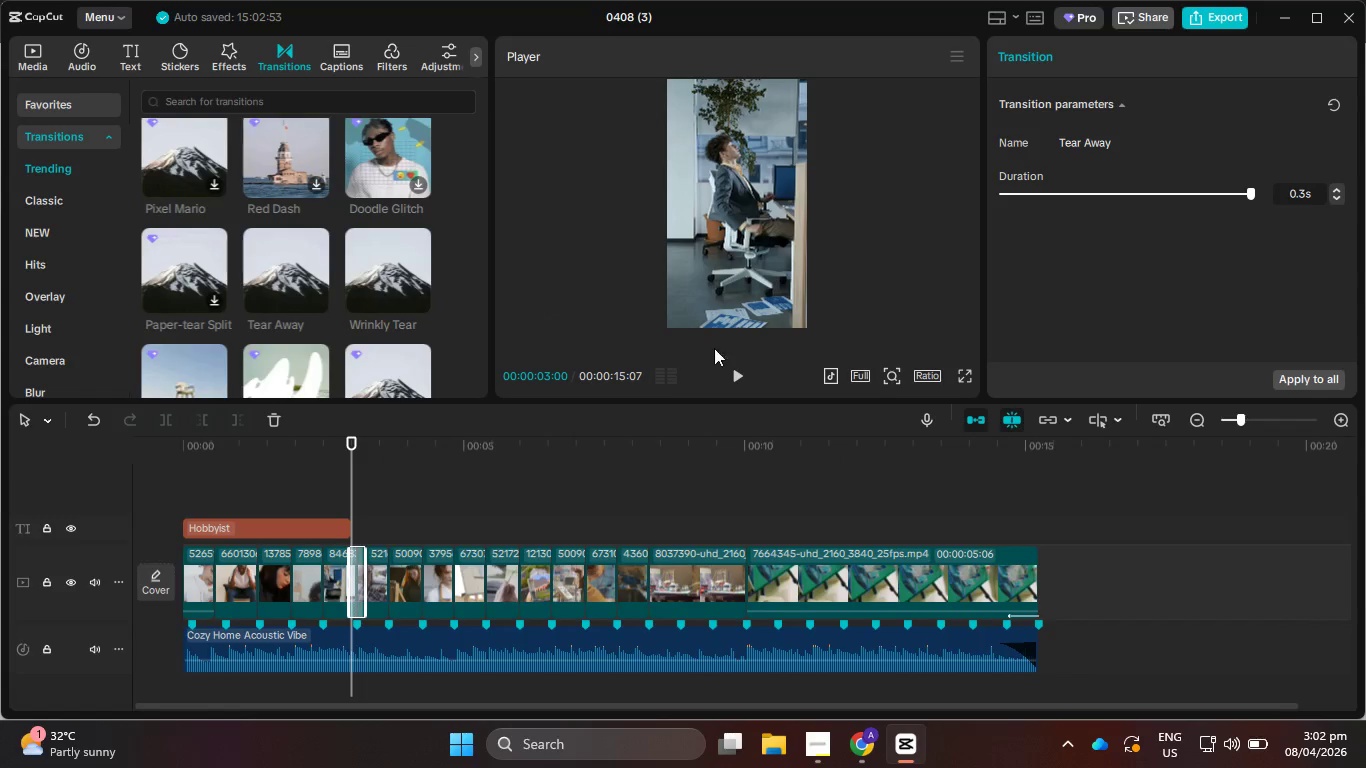 
left_click([740, 372])
 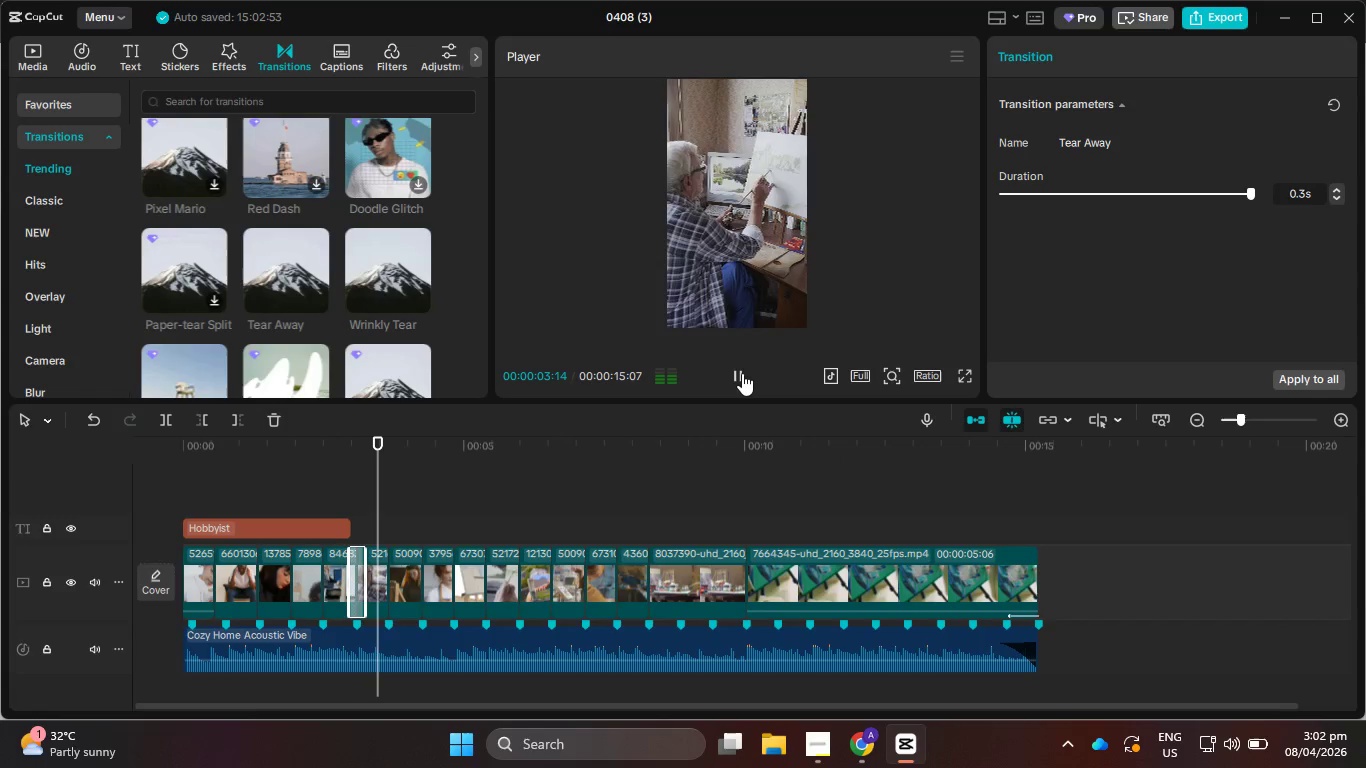 
left_click([742, 374])
 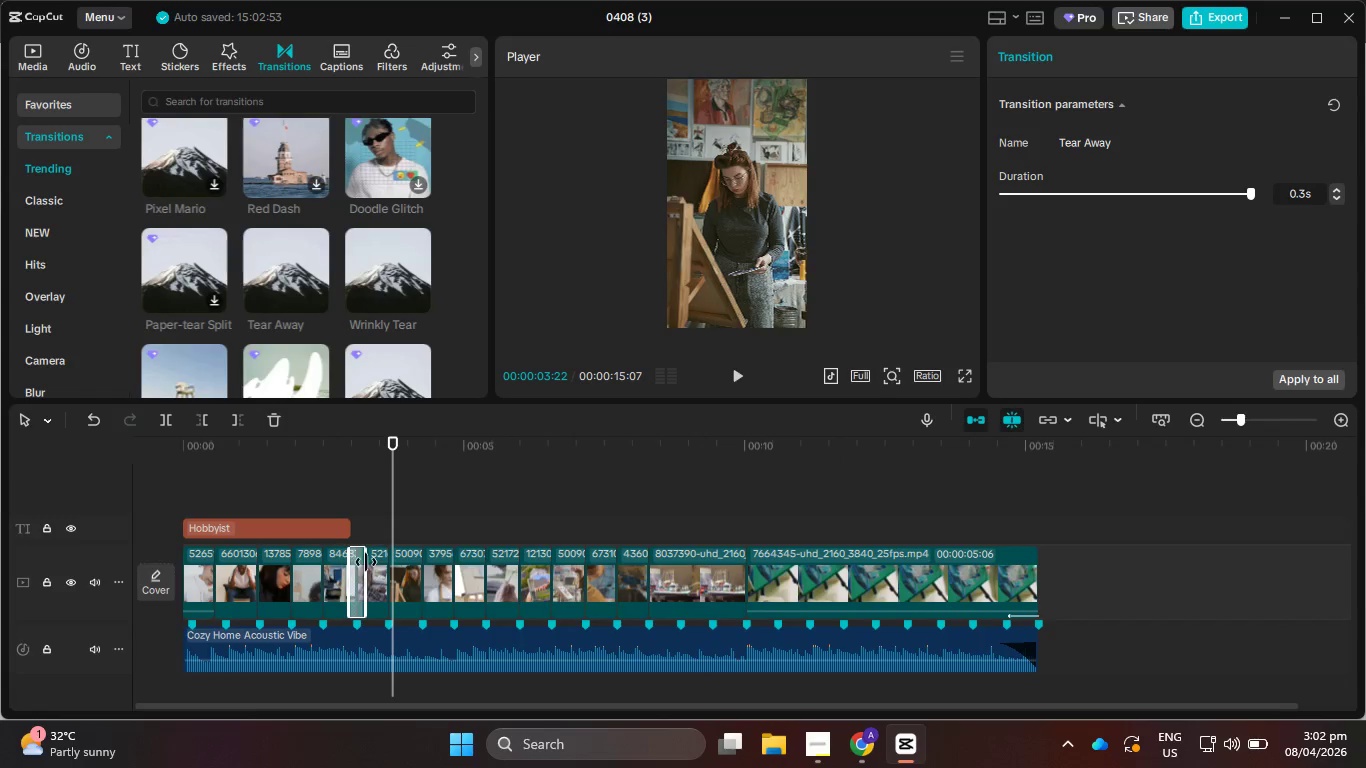 
left_click_drag(start_coordinate=[364, 563], to_coordinate=[381, 564])
 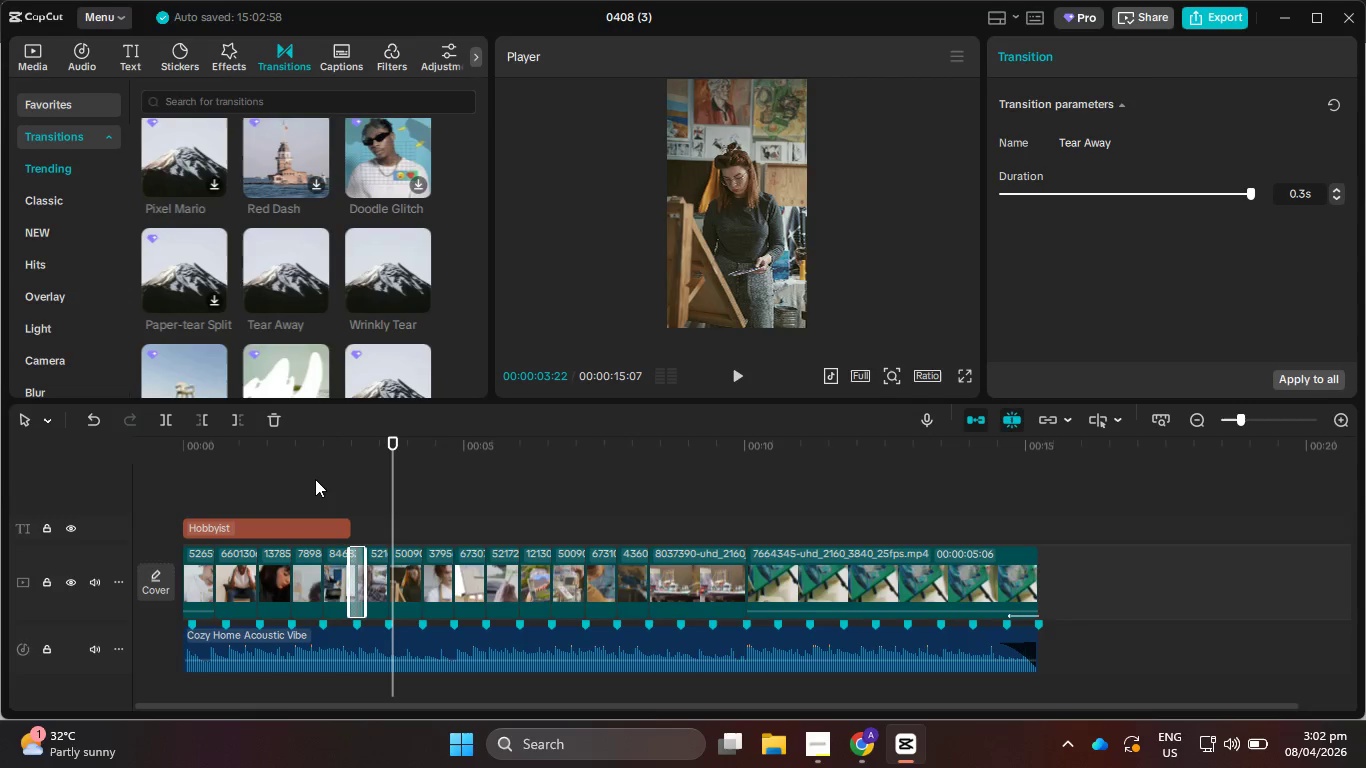 
scroll: coordinate [293, 310], scroll_direction: down, amount: 2.0
 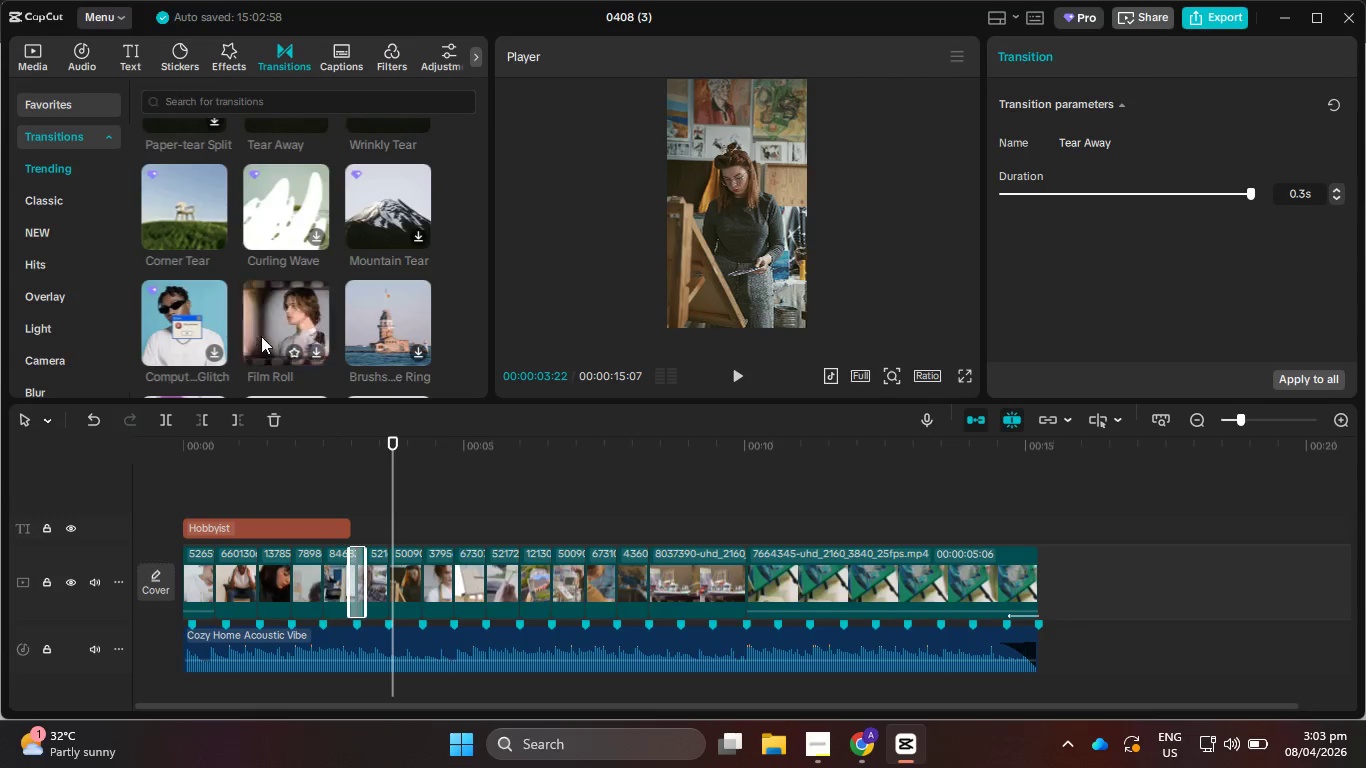 
left_click_drag(start_coordinate=[334, 441], to_coordinate=[325, 440])
 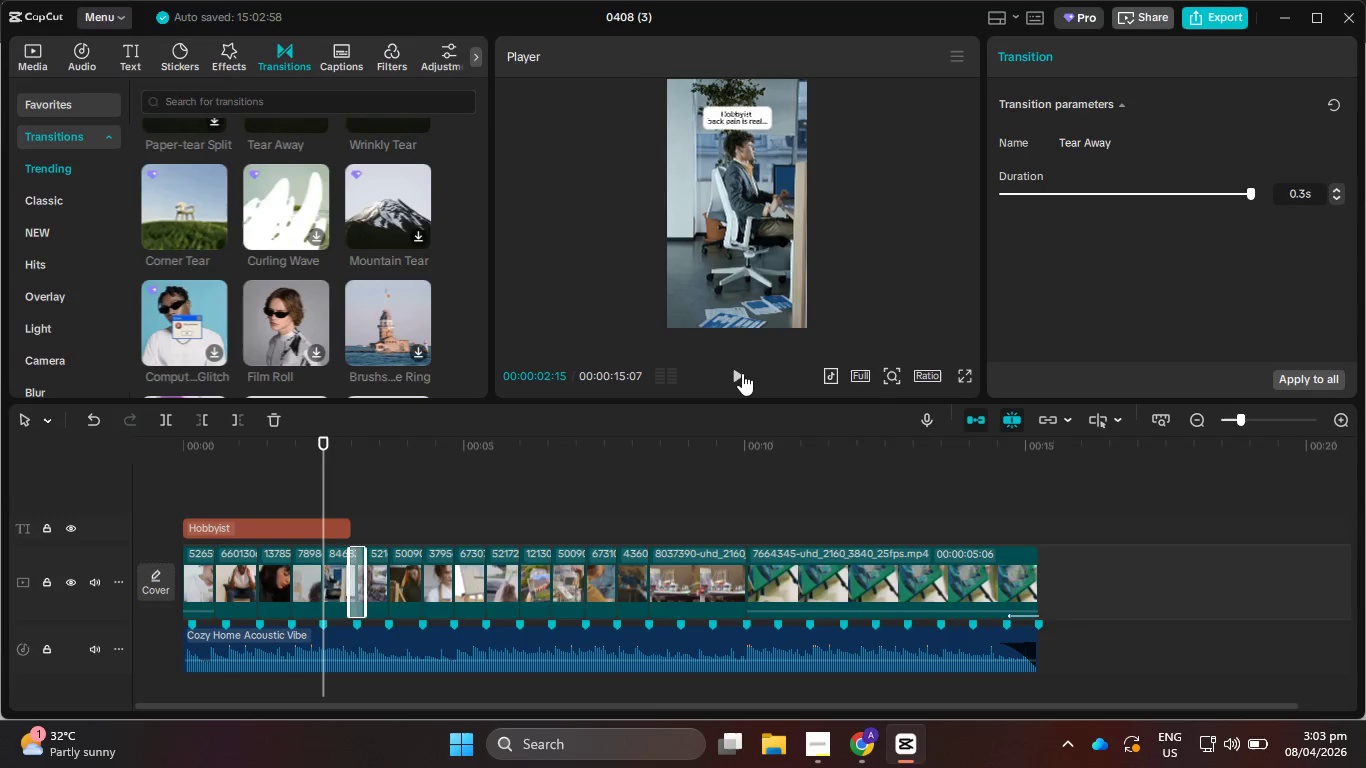 
left_click([742, 373])
 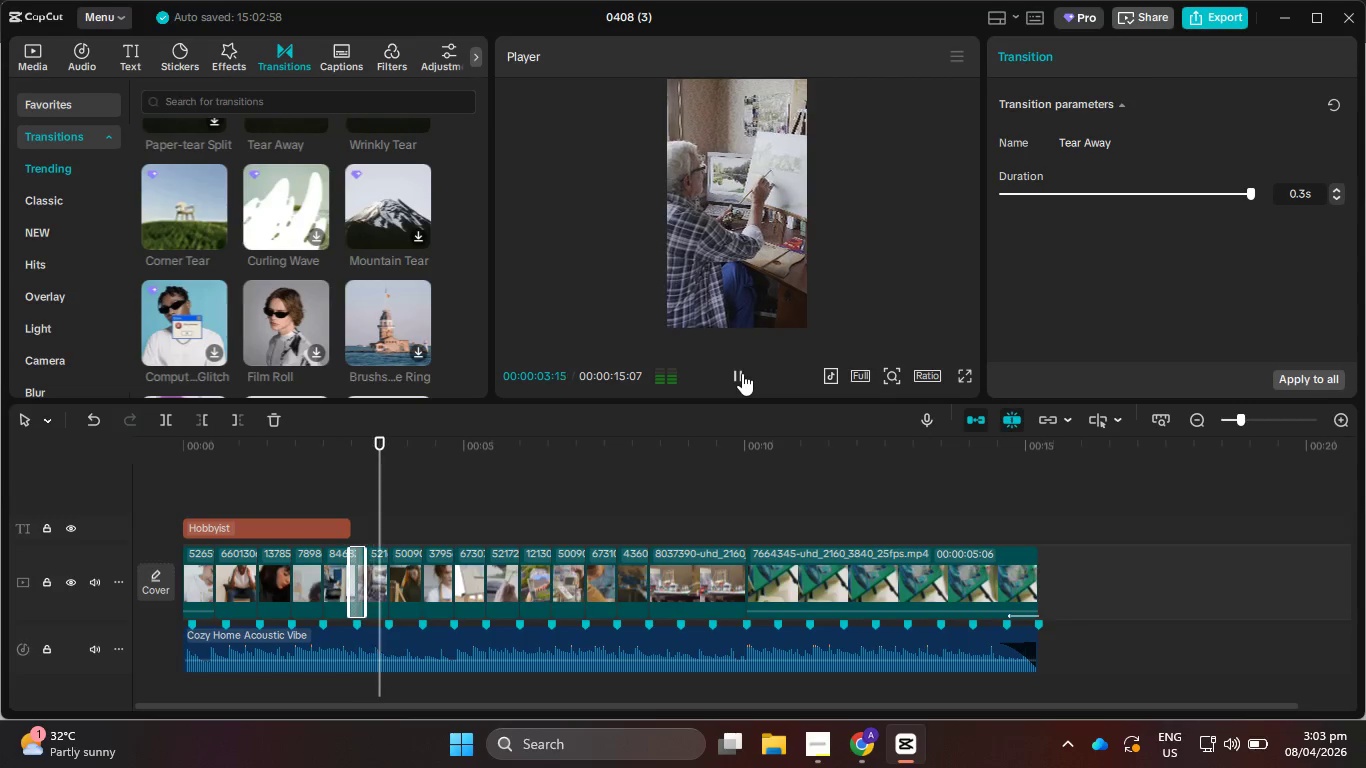 
left_click([742, 373])
 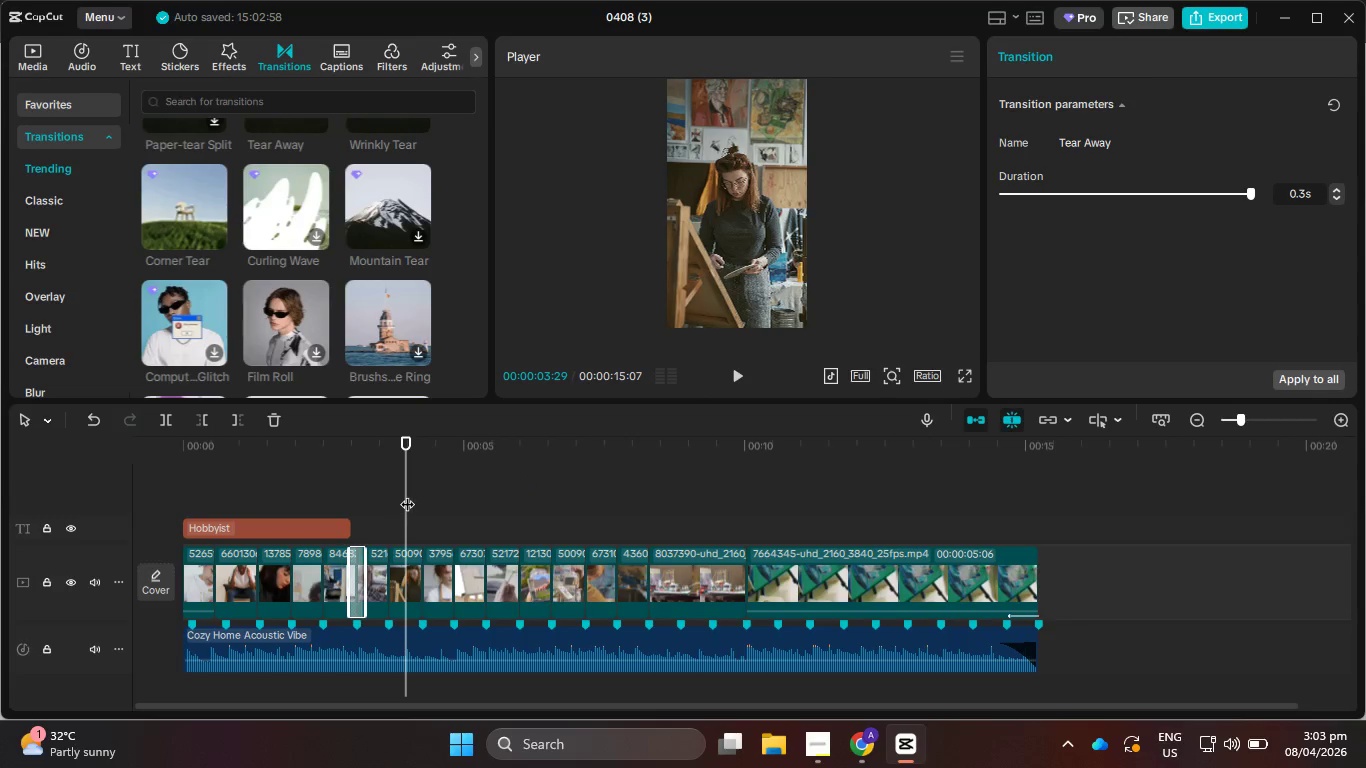 
left_click_drag(start_coordinate=[405, 493], to_coordinate=[366, 490])
 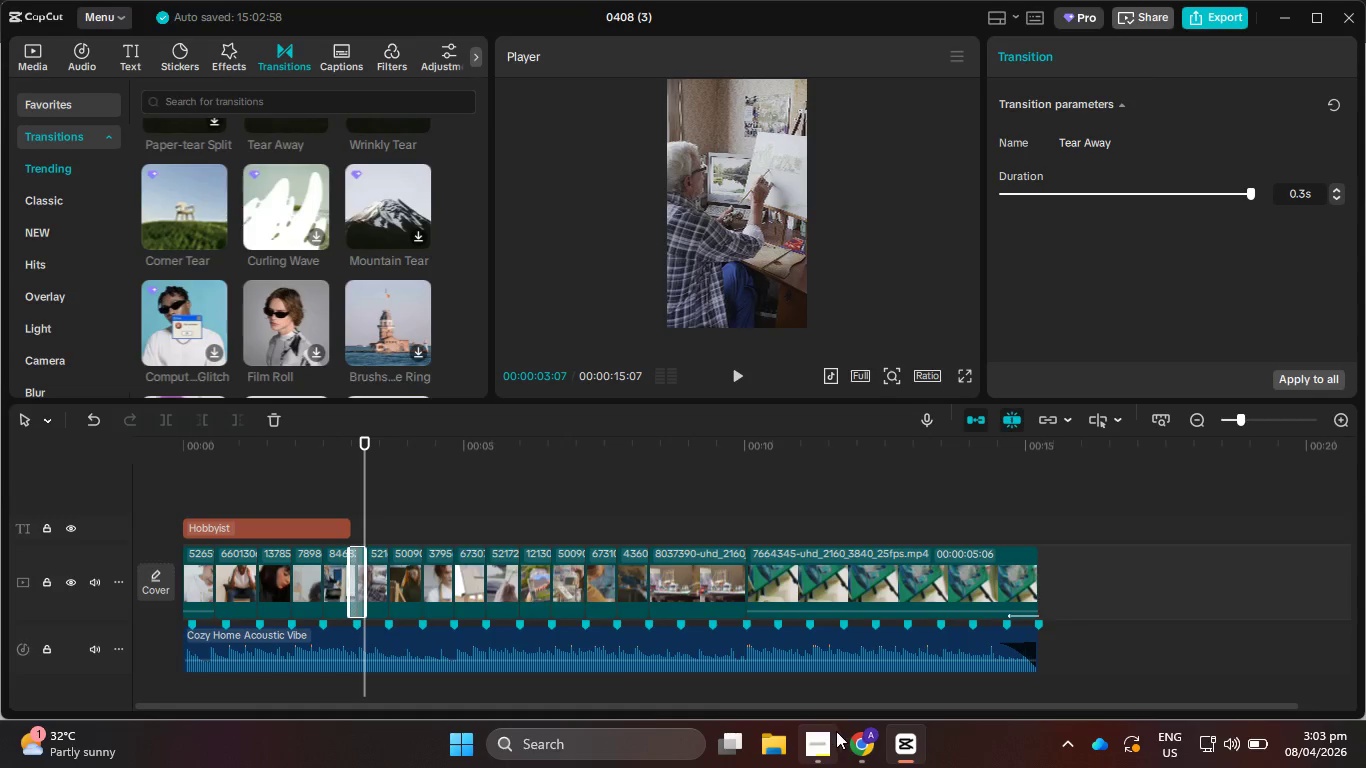 
left_click([815, 739])